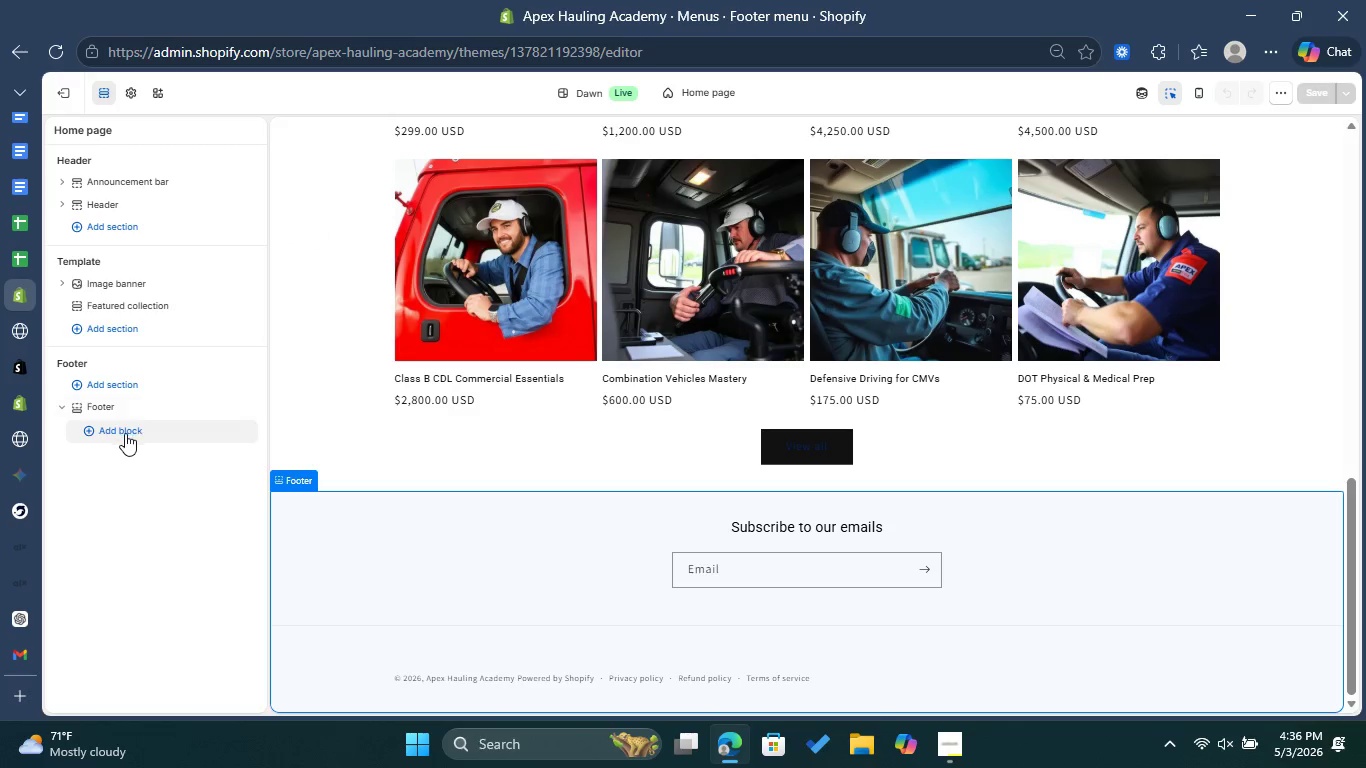 
left_click([125, 433])
 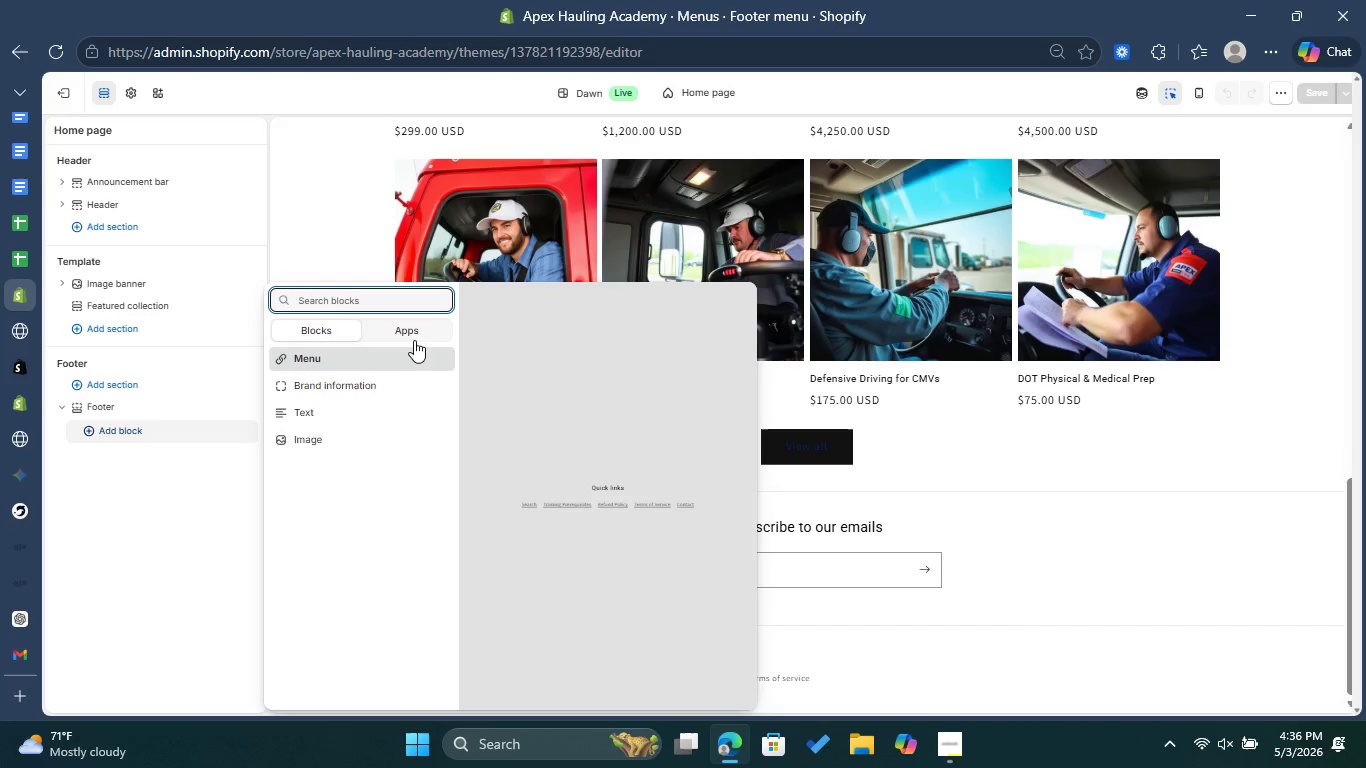 
left_click([393, 364])
 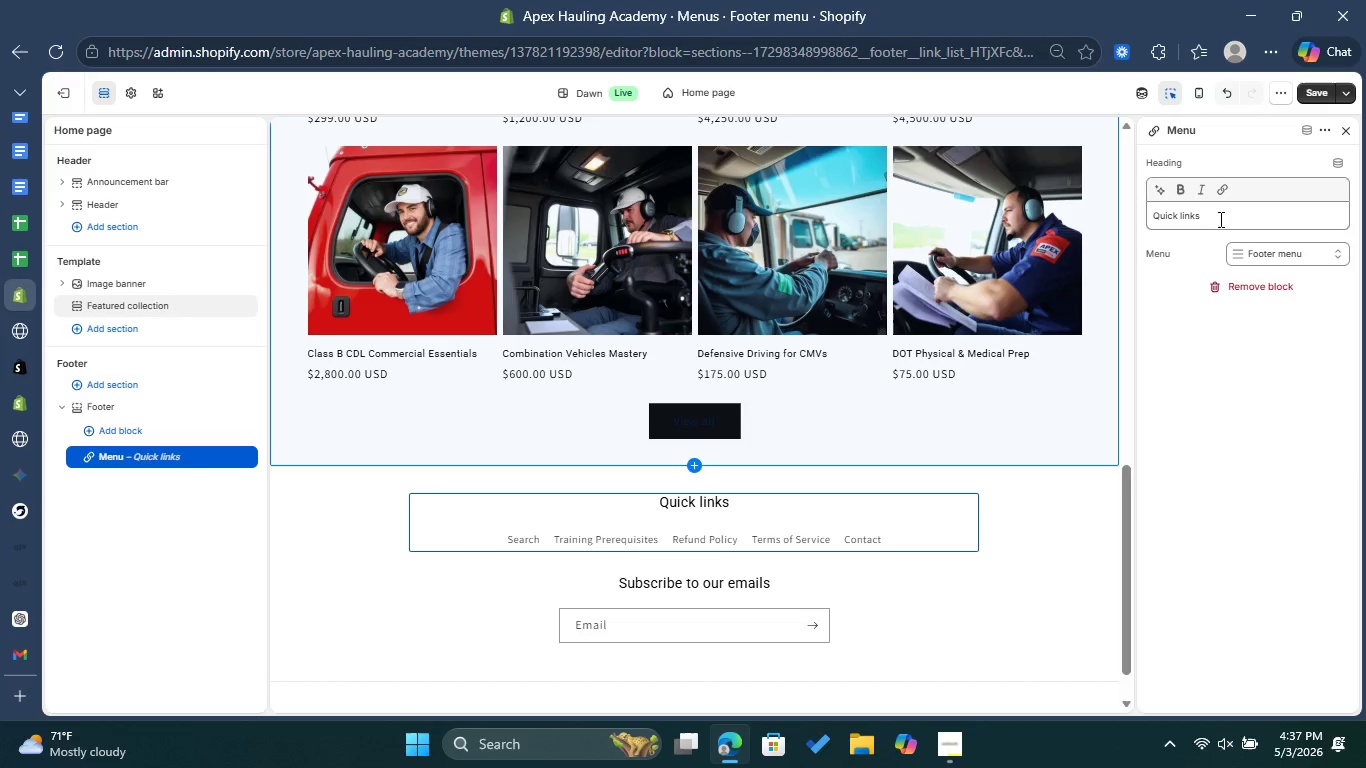 
left_click([1343, 162])
 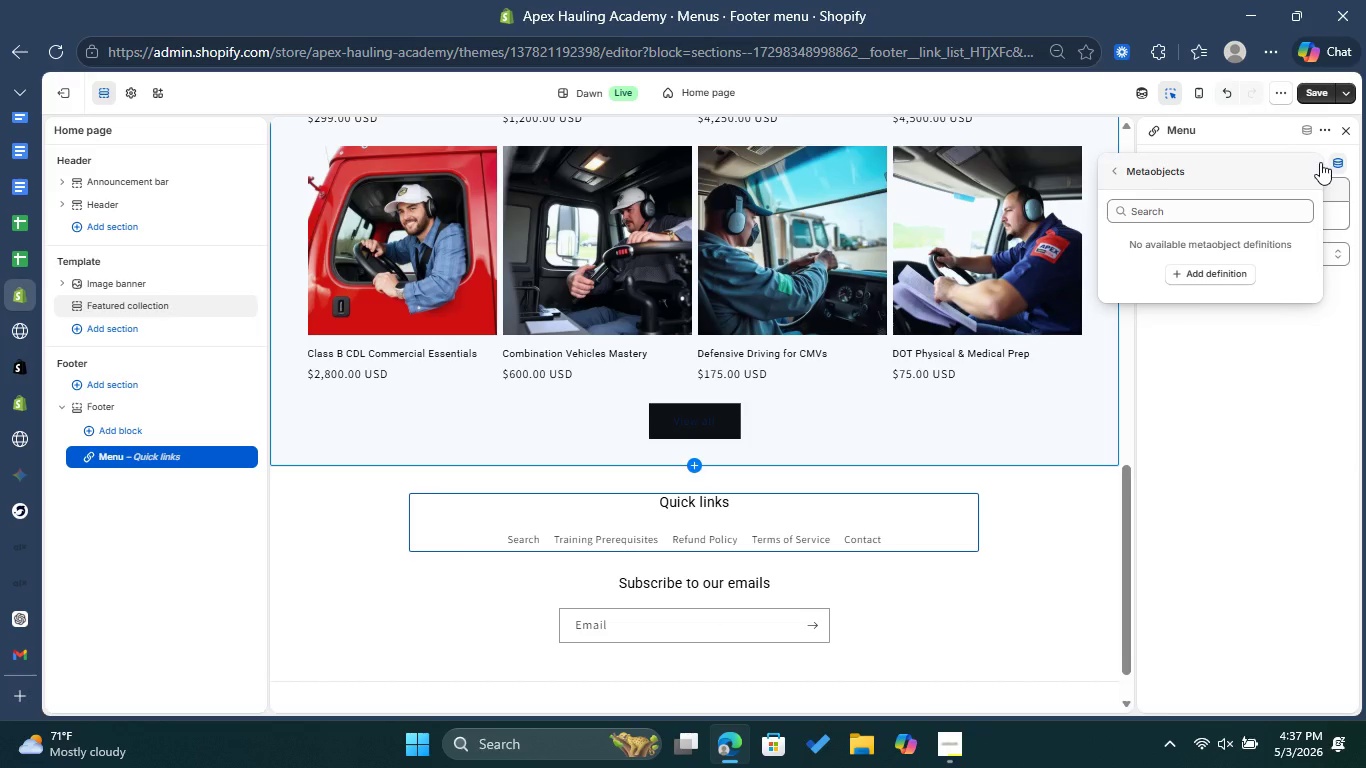 
wait(8.03)
 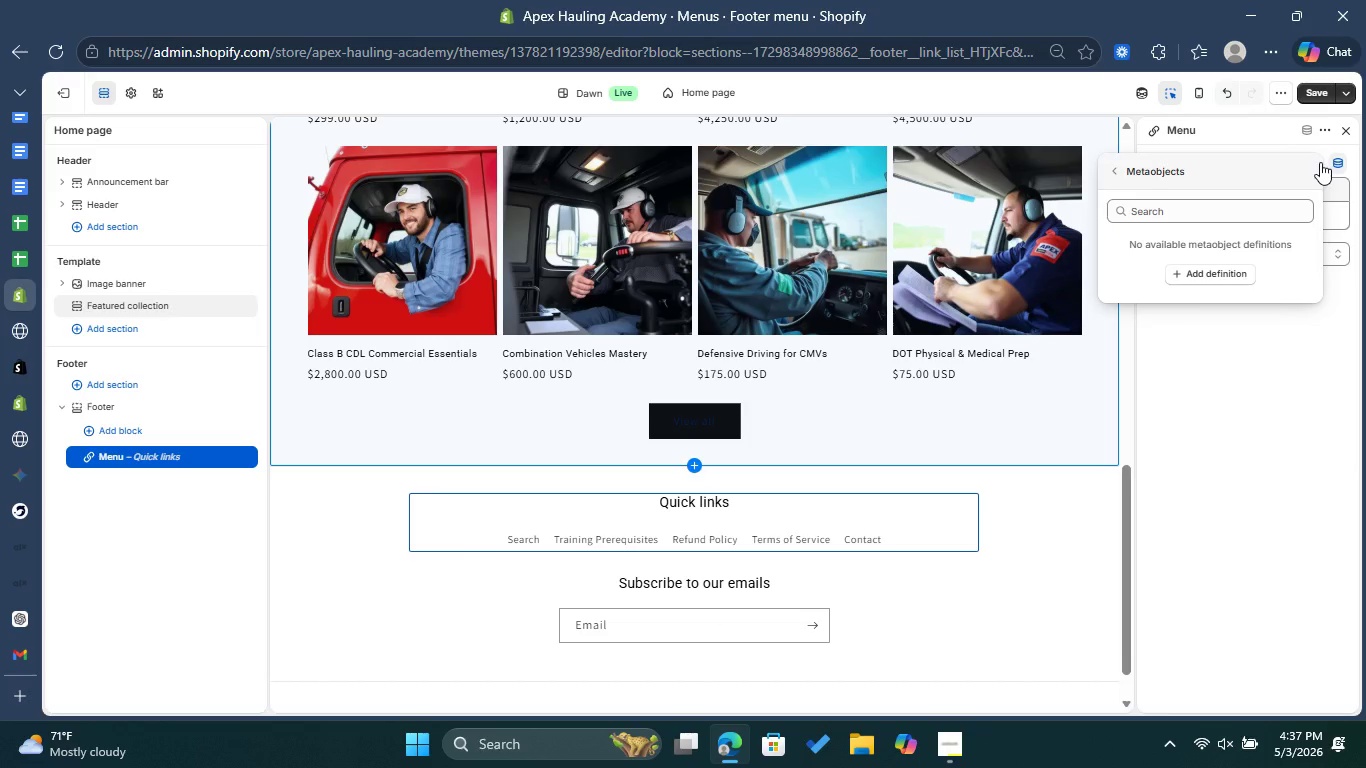 
left_click([1321, 296])
 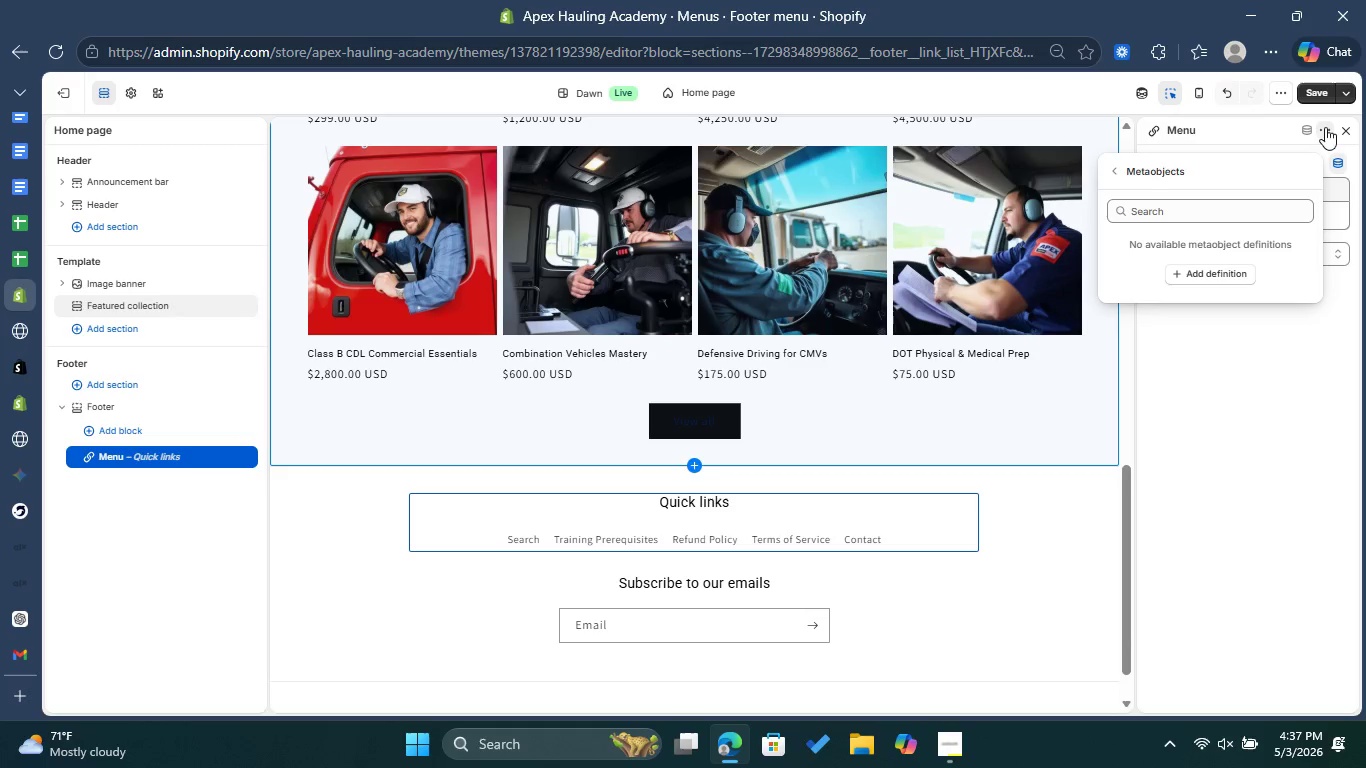 
left_click([1316, 127])
 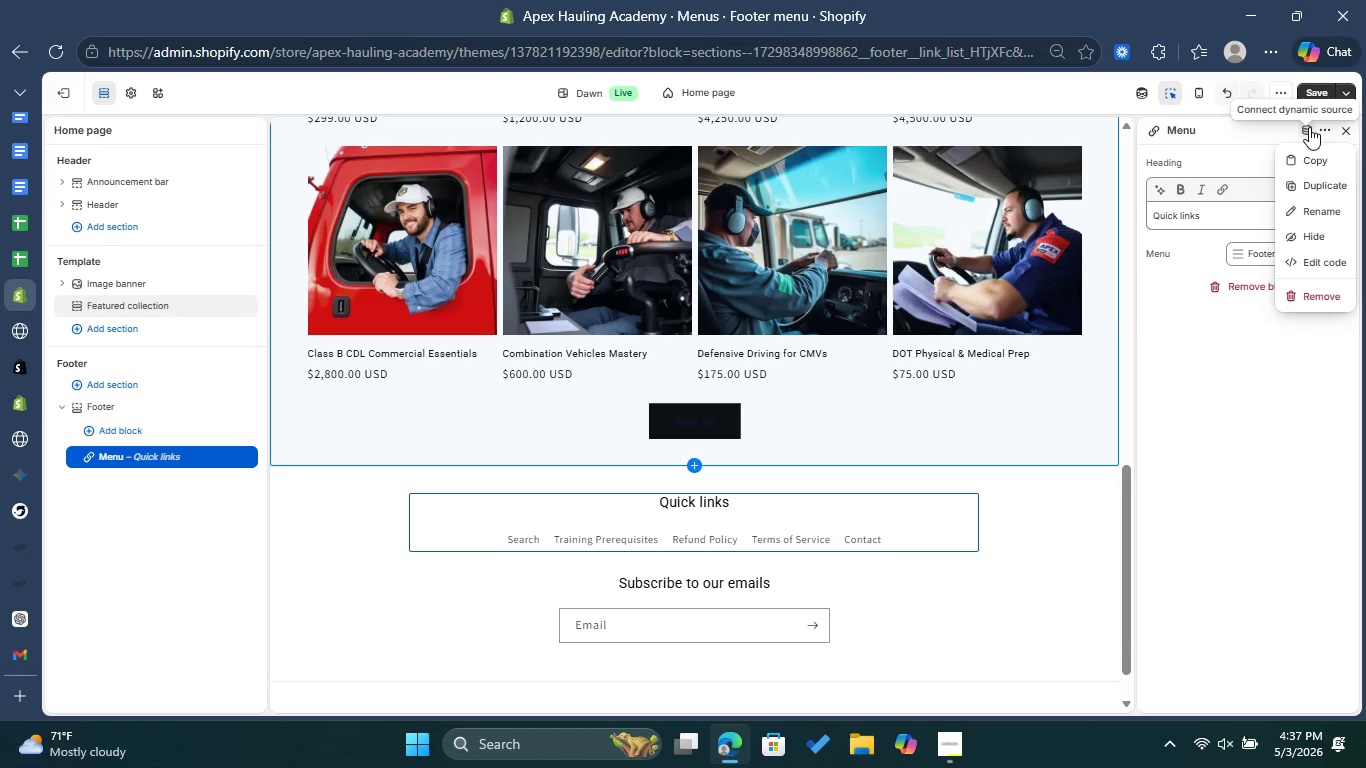 
left_click([1309, 127])
 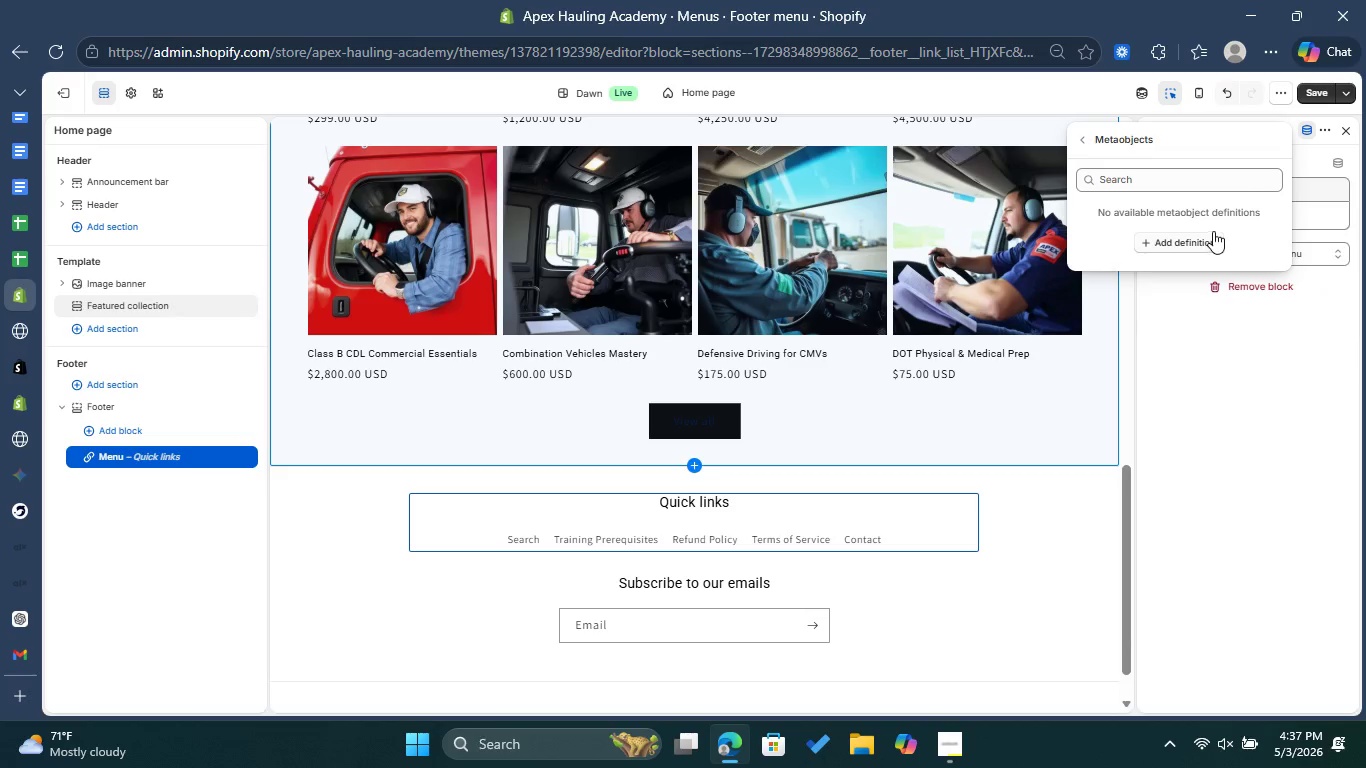 
left_click([1349, 128])
 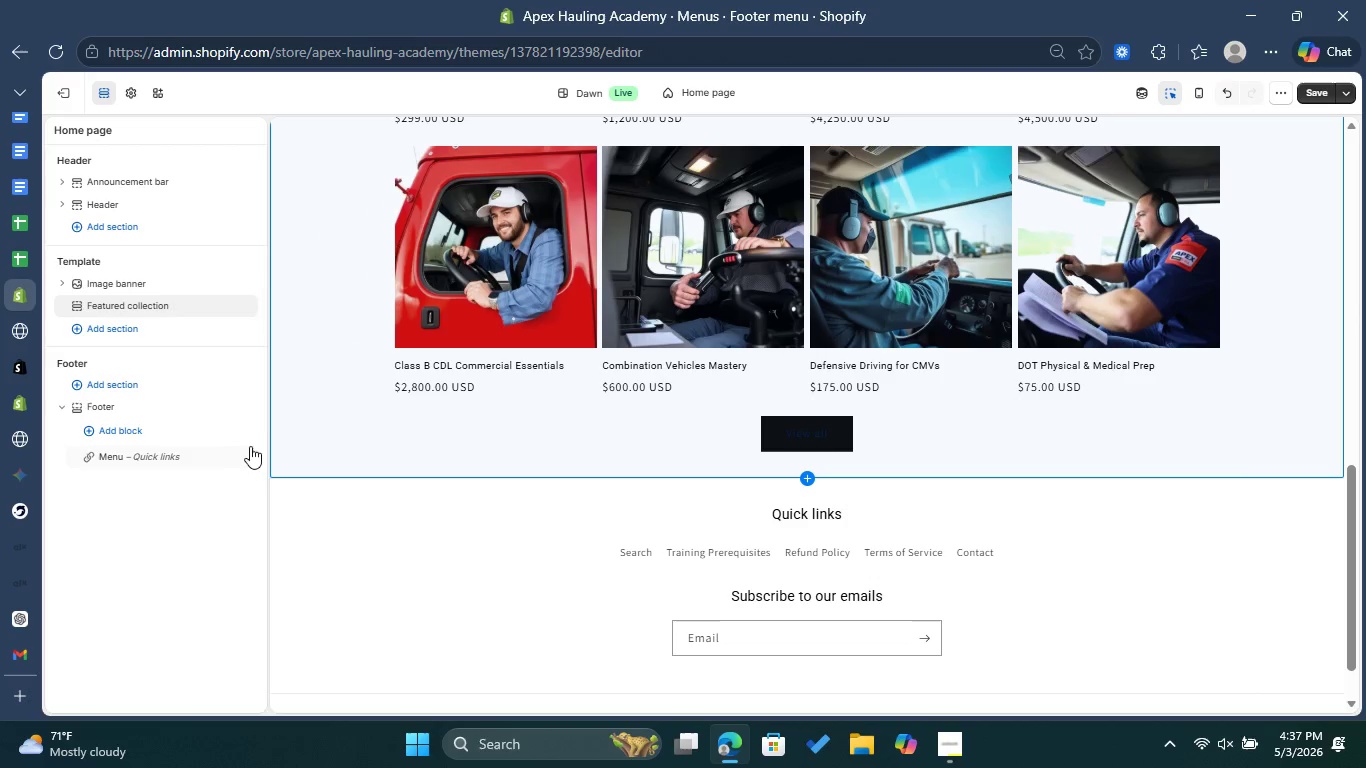 
left_click([223, 454])
 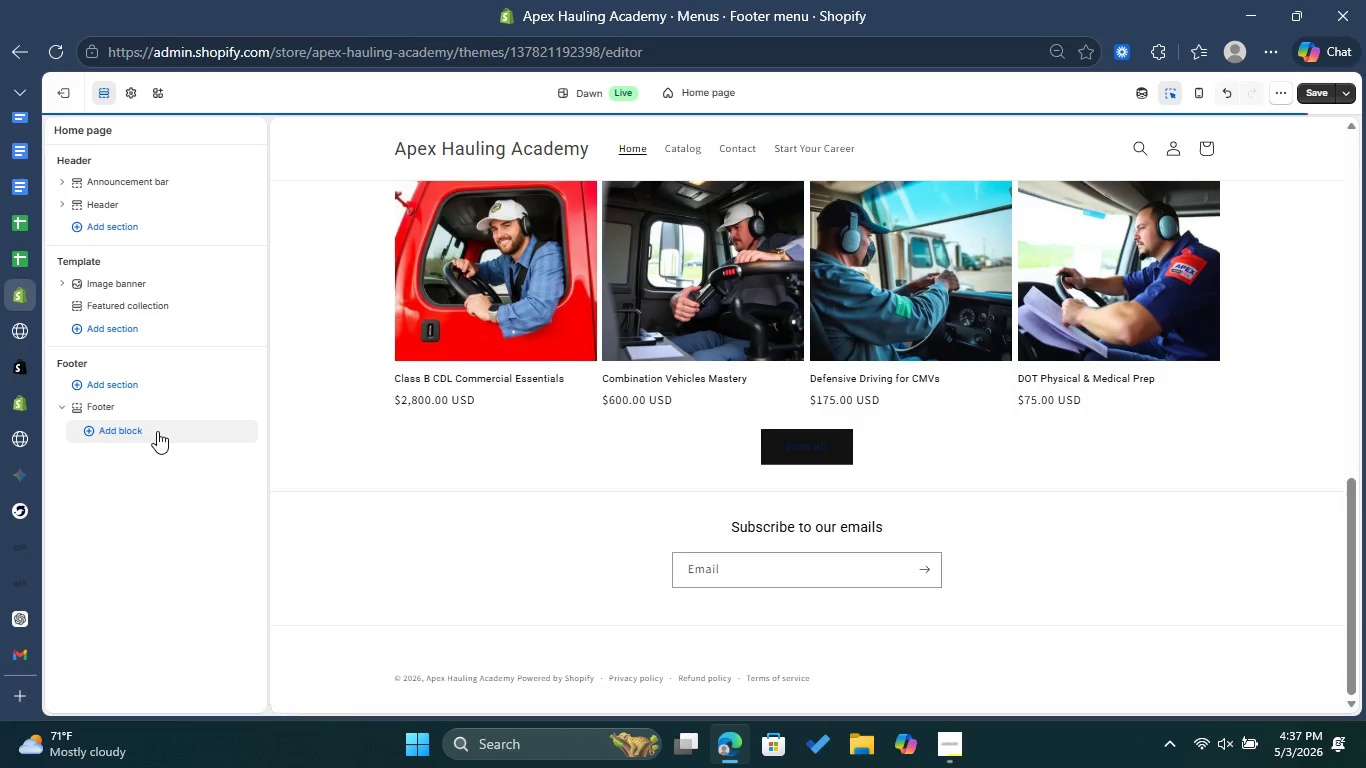 
left_click([157, 431])
 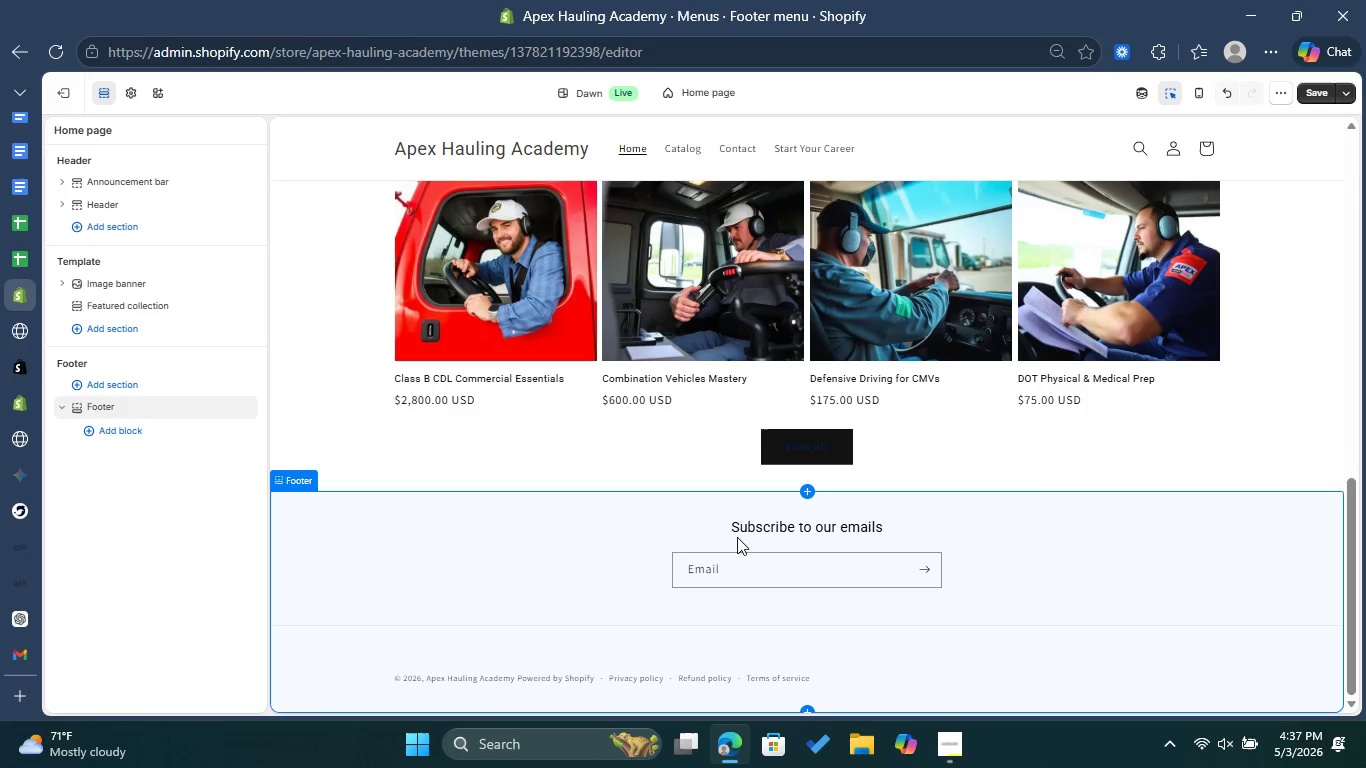 
left_click([301, 480])
 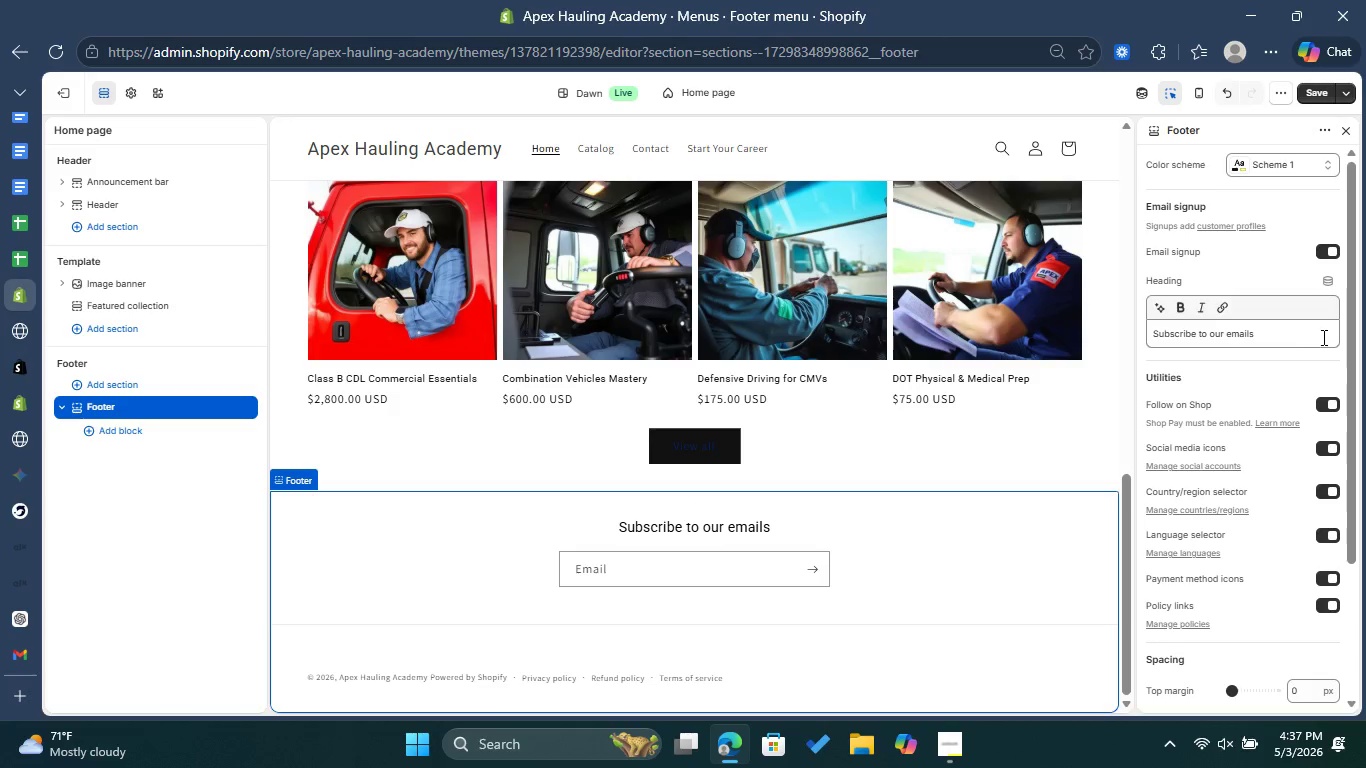 
wait(5.72)
 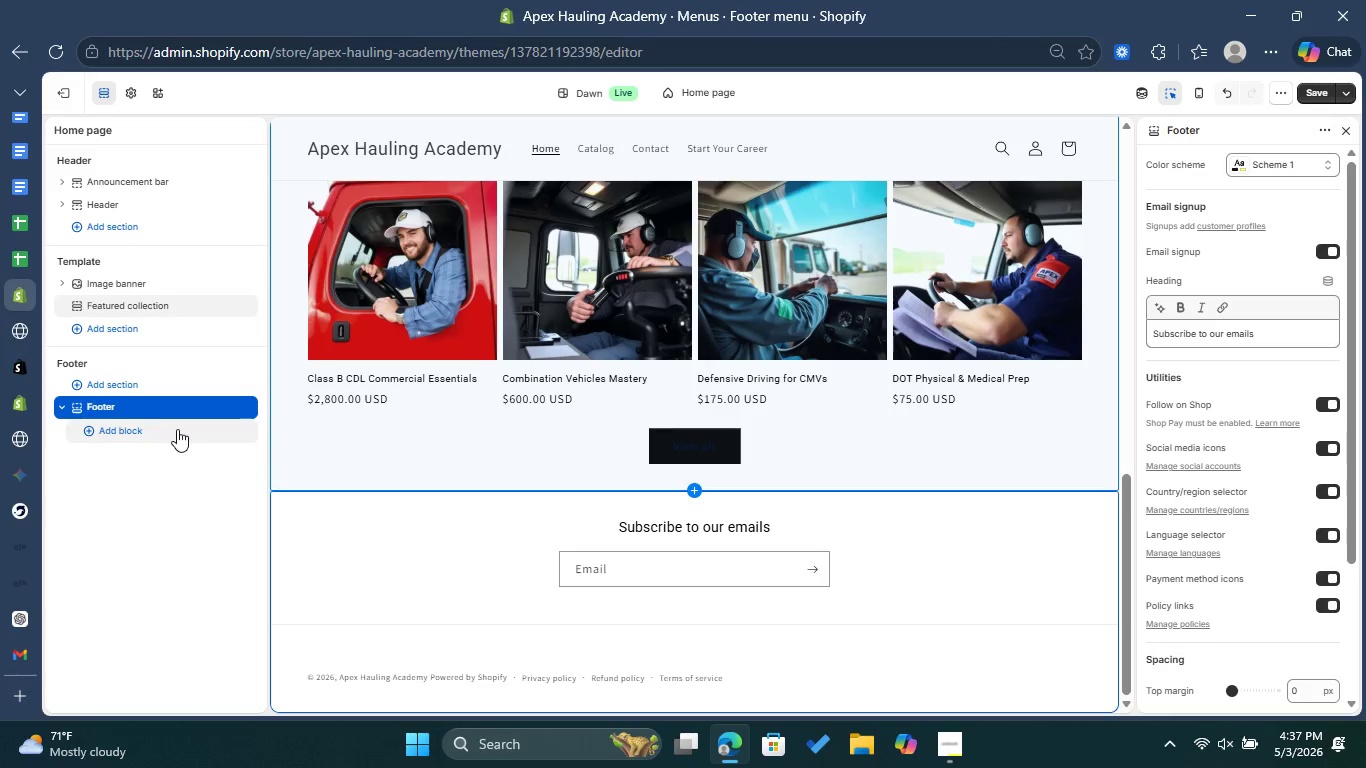 
left_click_drag(start_coordinate=[1347, 334], to_coordinate=[1361, 319])
 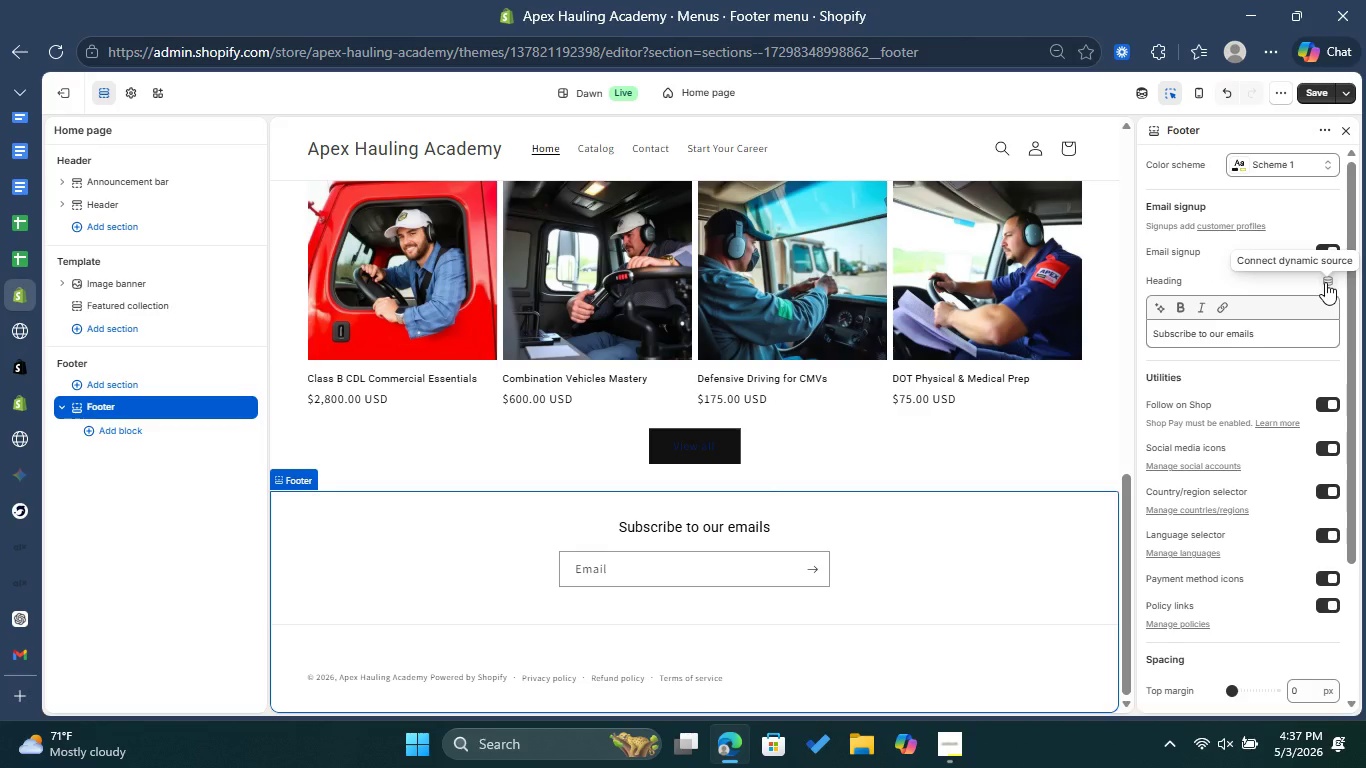 
left_click([1325, 282])
 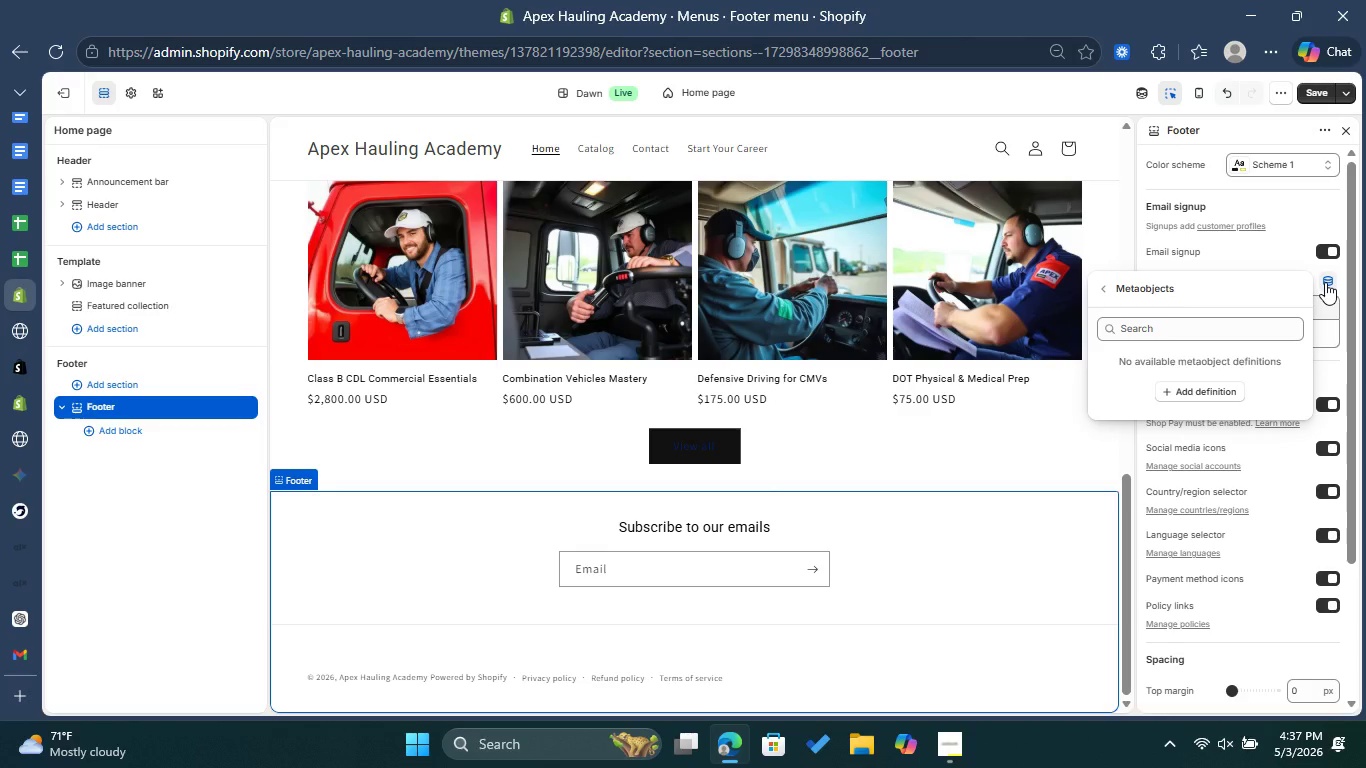 
left_click([1325, 282])
 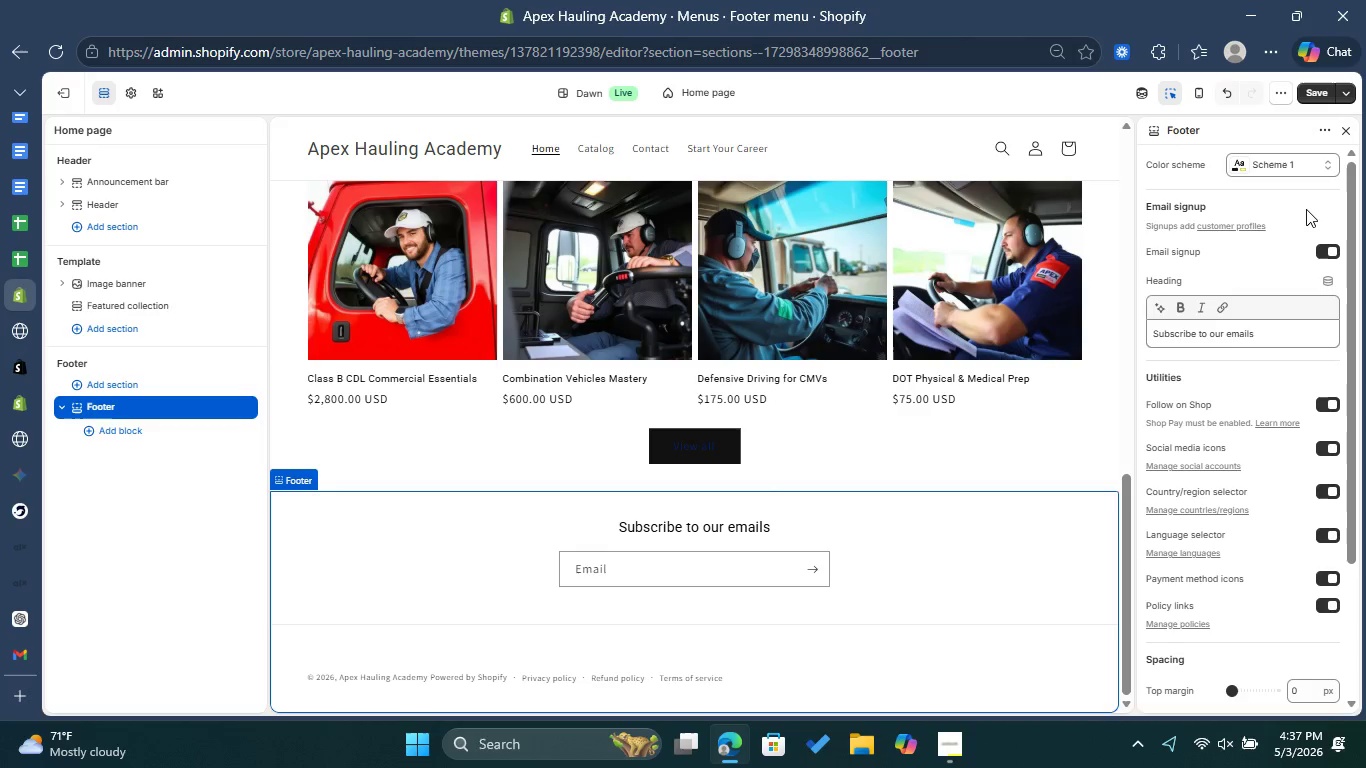 
left_click([1306, 209])
 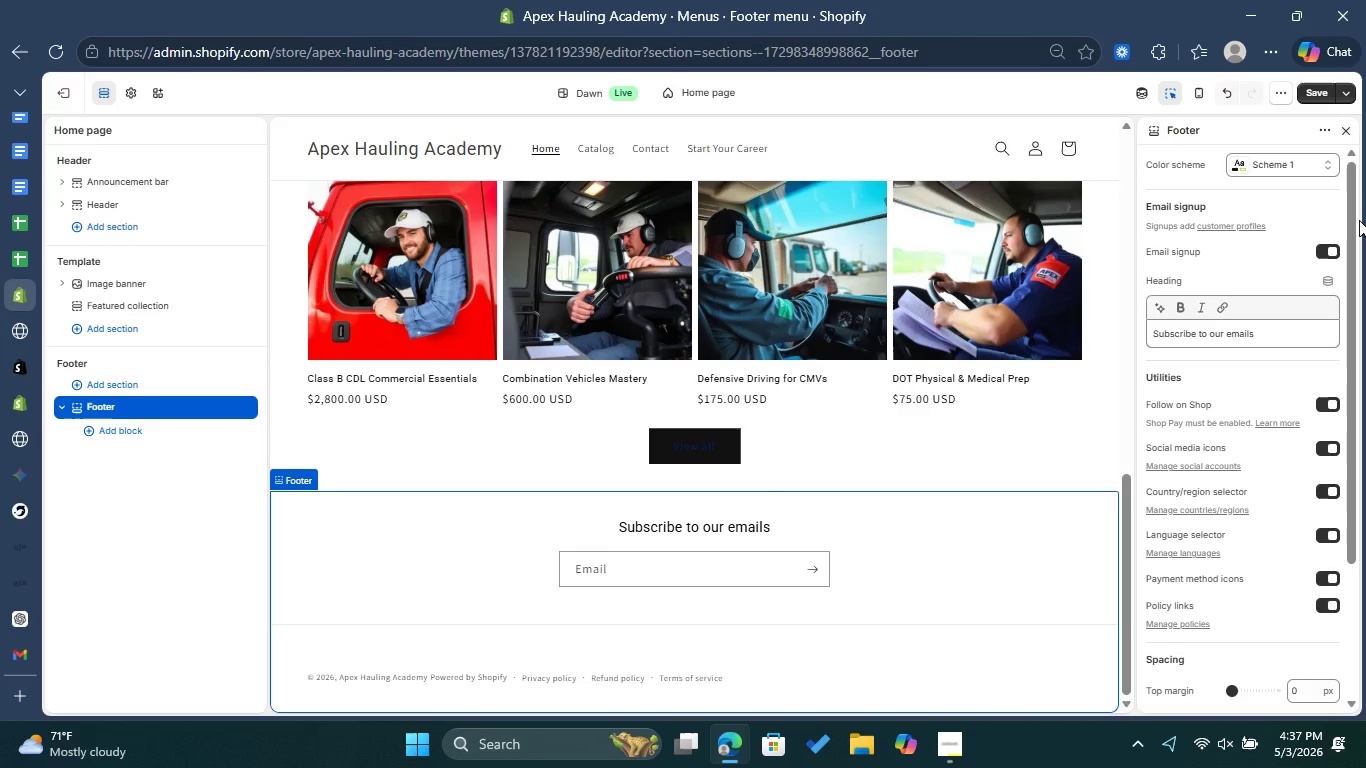 
left_click_drag(start_coordinate=[1359, 220], to_coordinate=[1365, 283])
 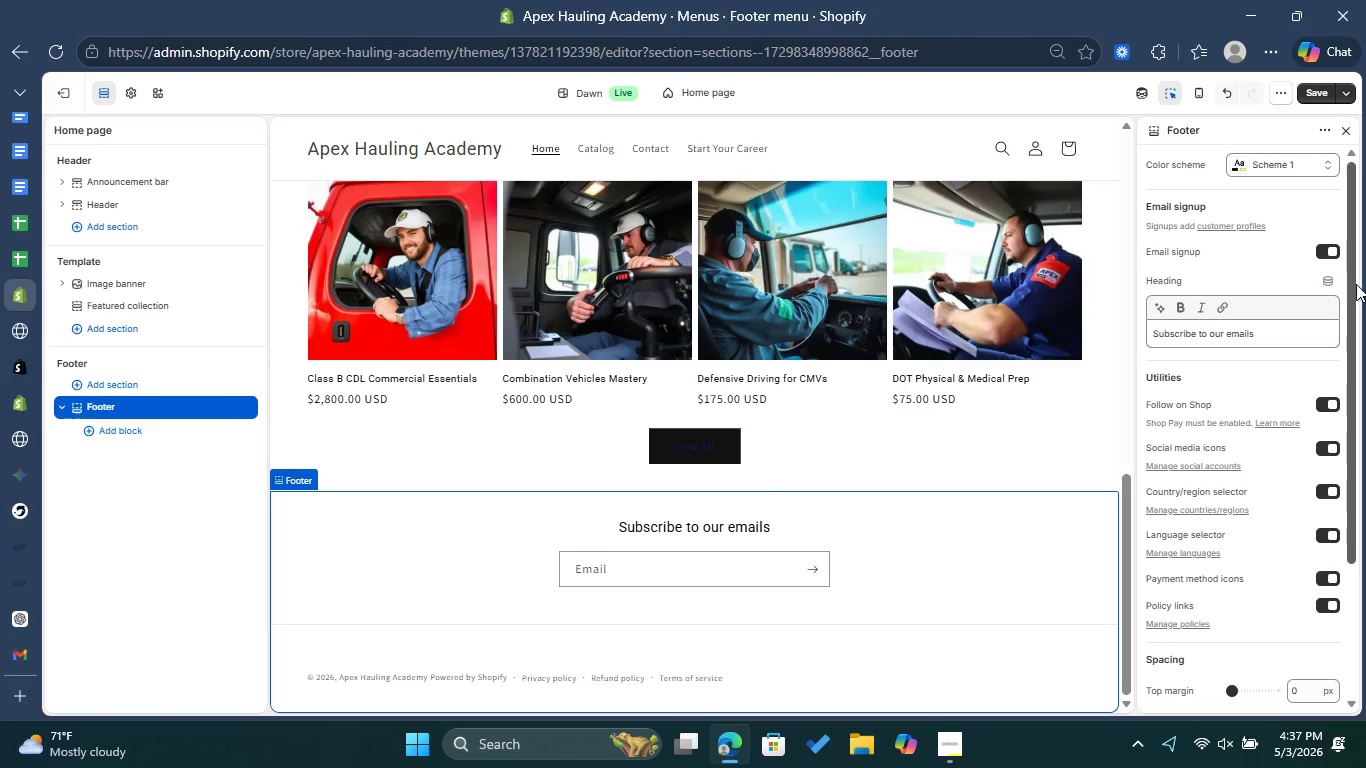 
left_click_drag(start_coordinate=[1356, 284], to_coordinate=[1365, 218])
 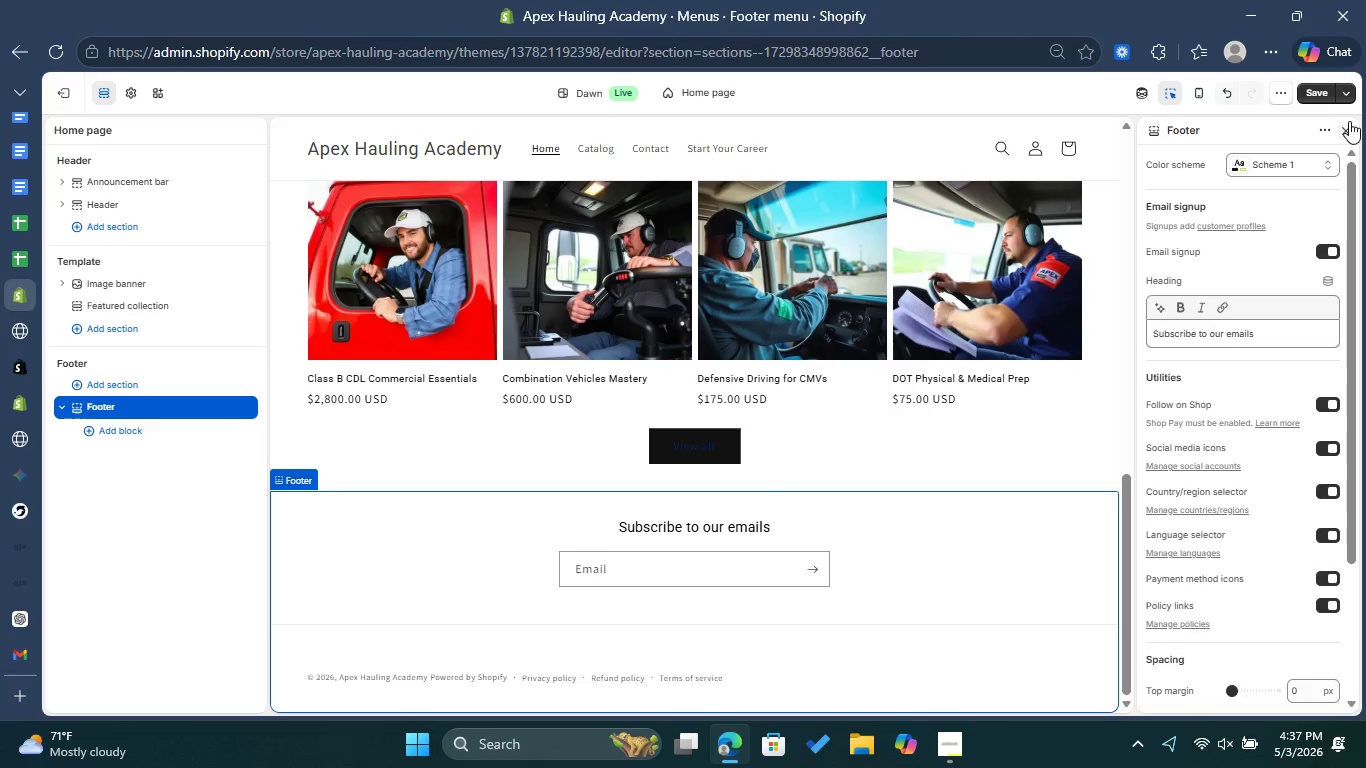 
left_click([1349, 121])
 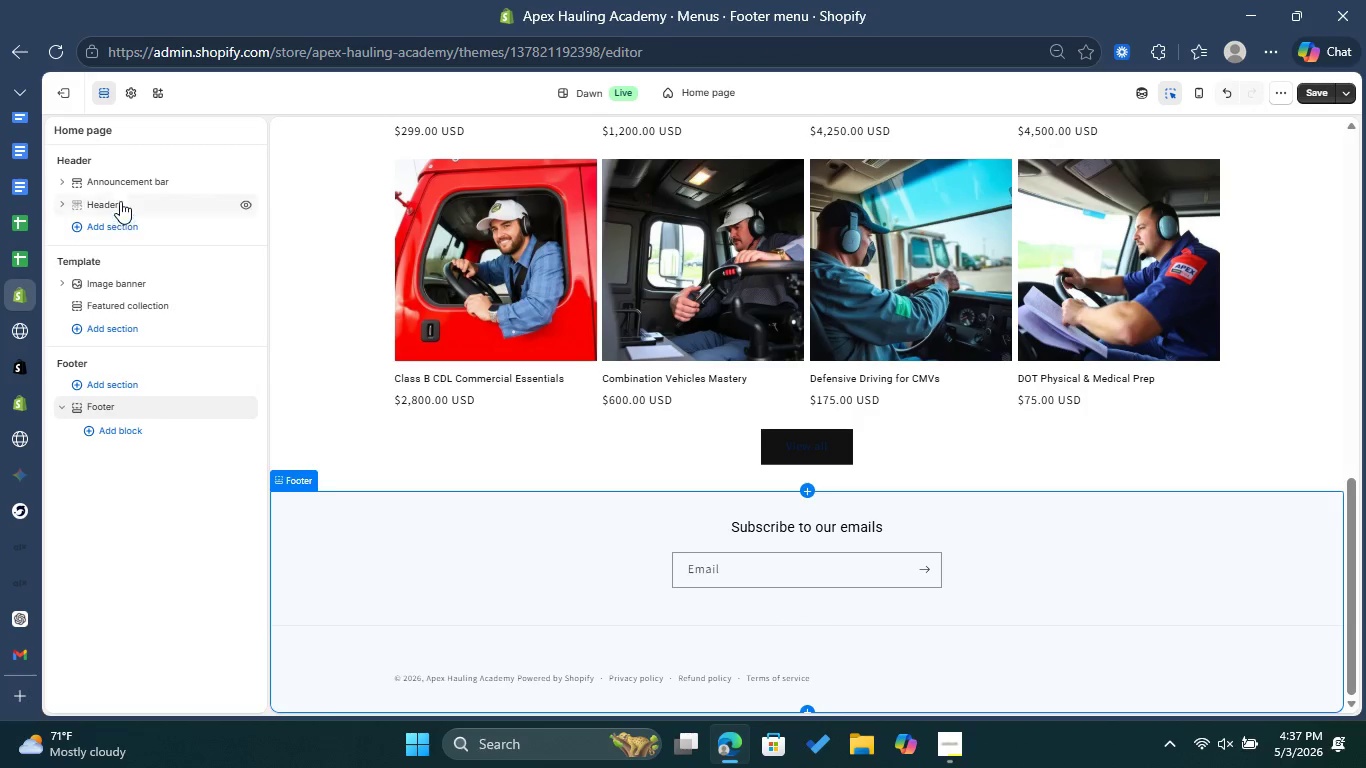 
wait(5.17)
 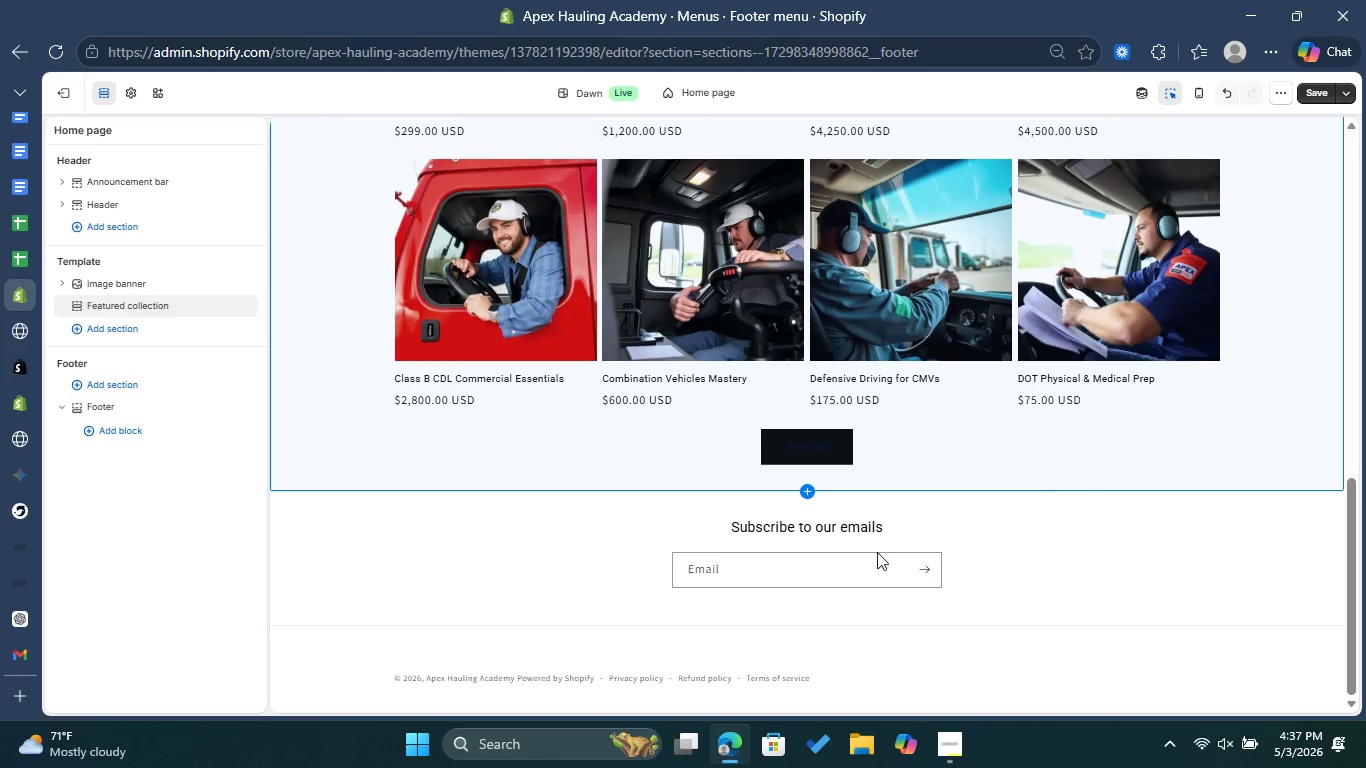 
left_click([132, 208])
 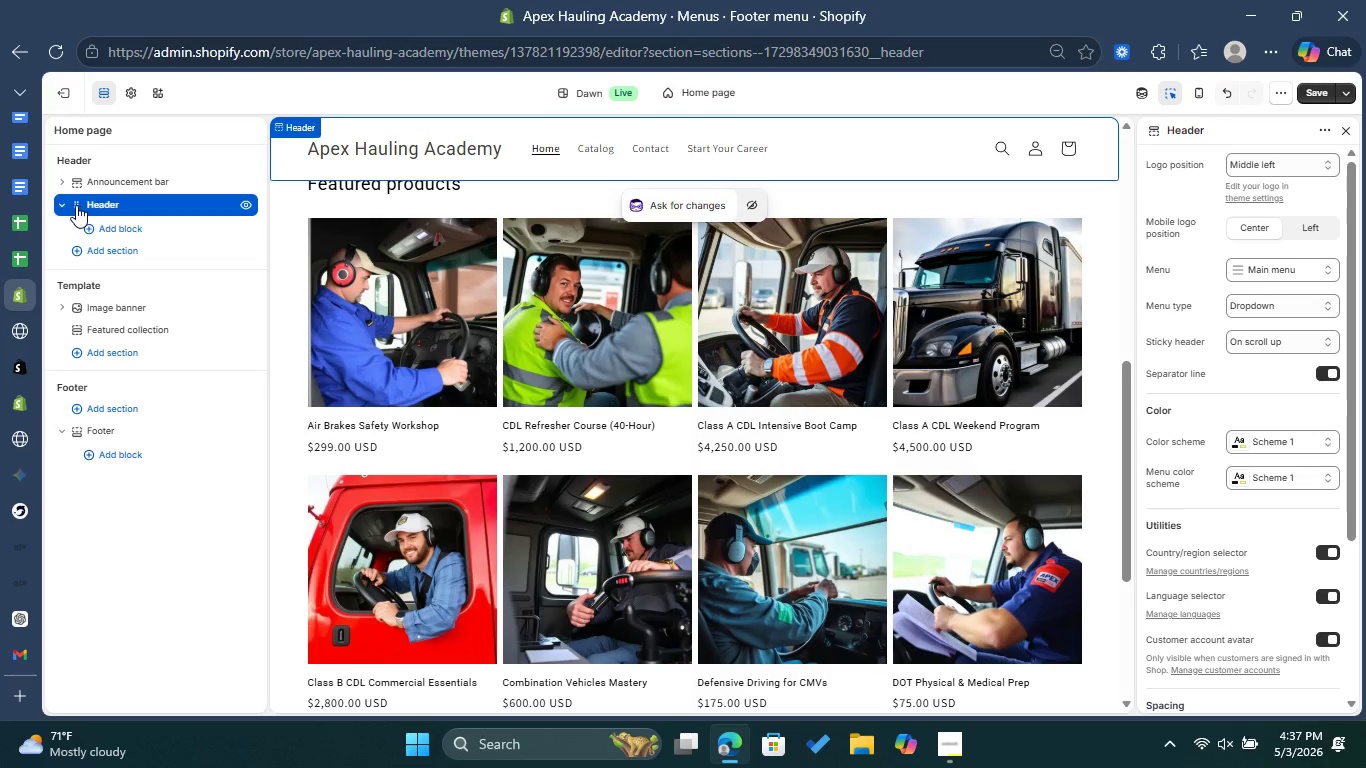 
left_click([66, 204])
 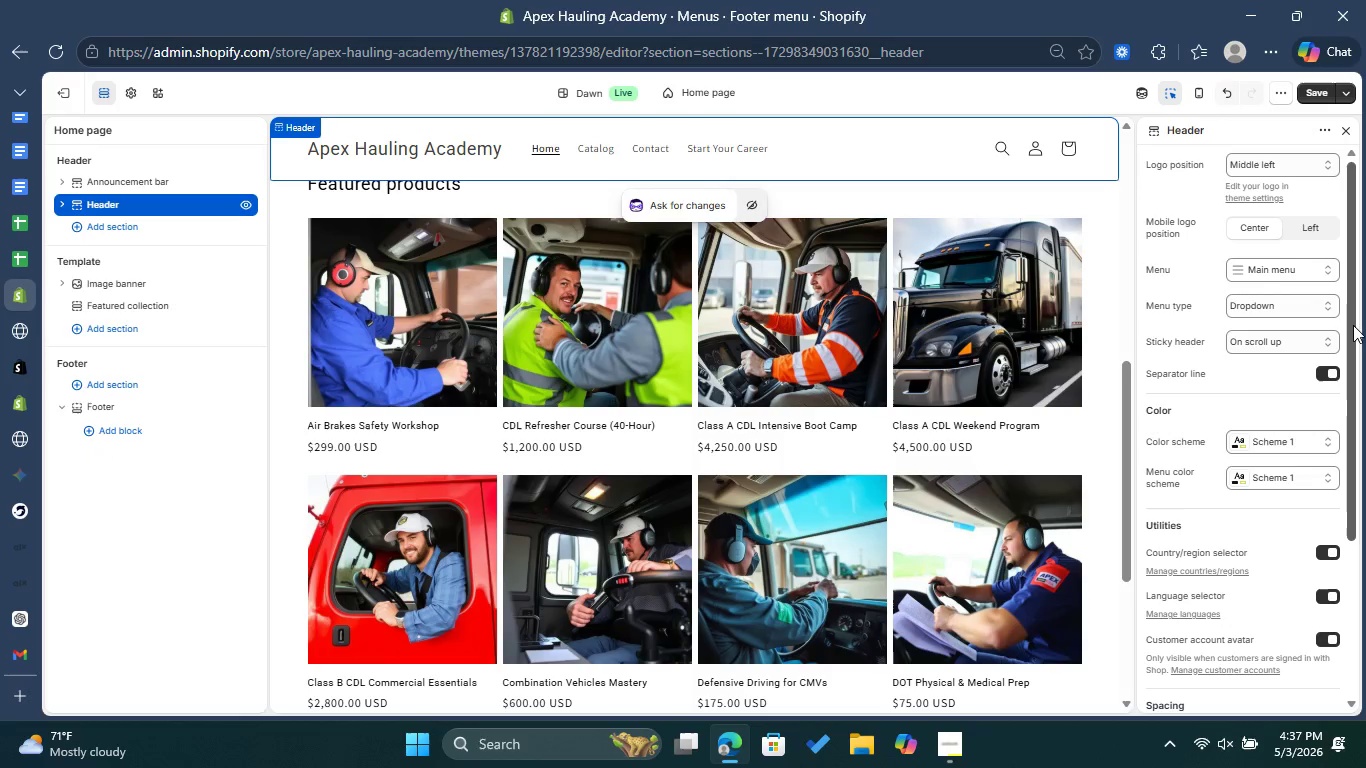 
left_click_drag(start_coordinate=[1353, 329], to_coordinate=[1350, 229])
 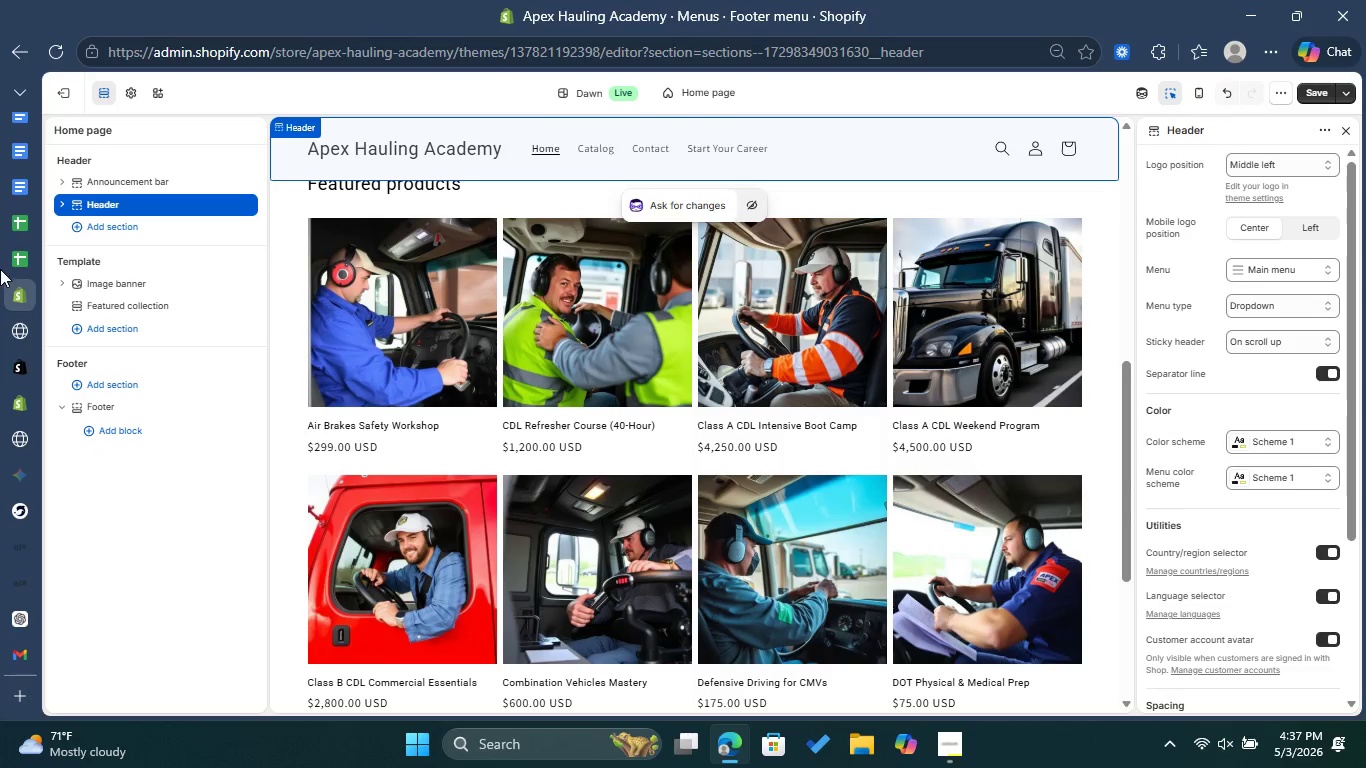 
left_click([35, 399])
 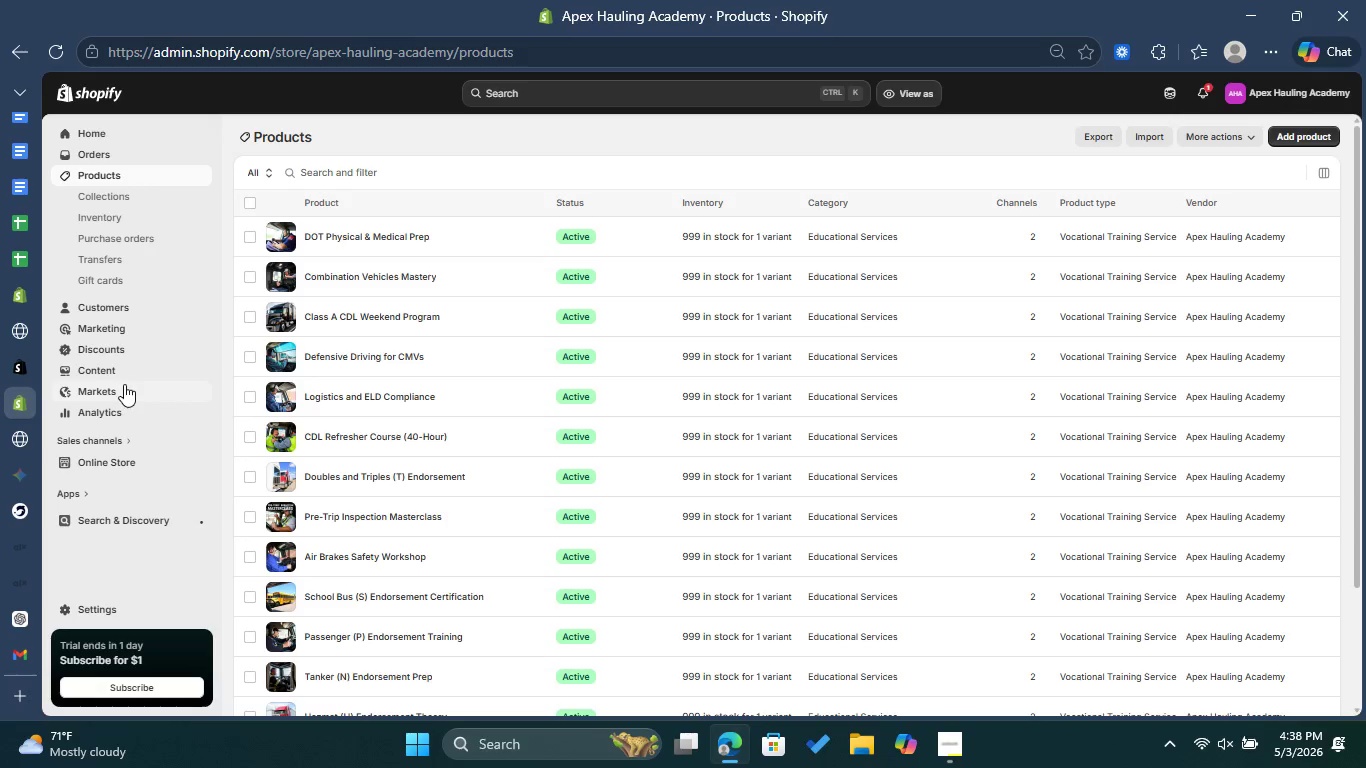 
left_click([119, 360])
 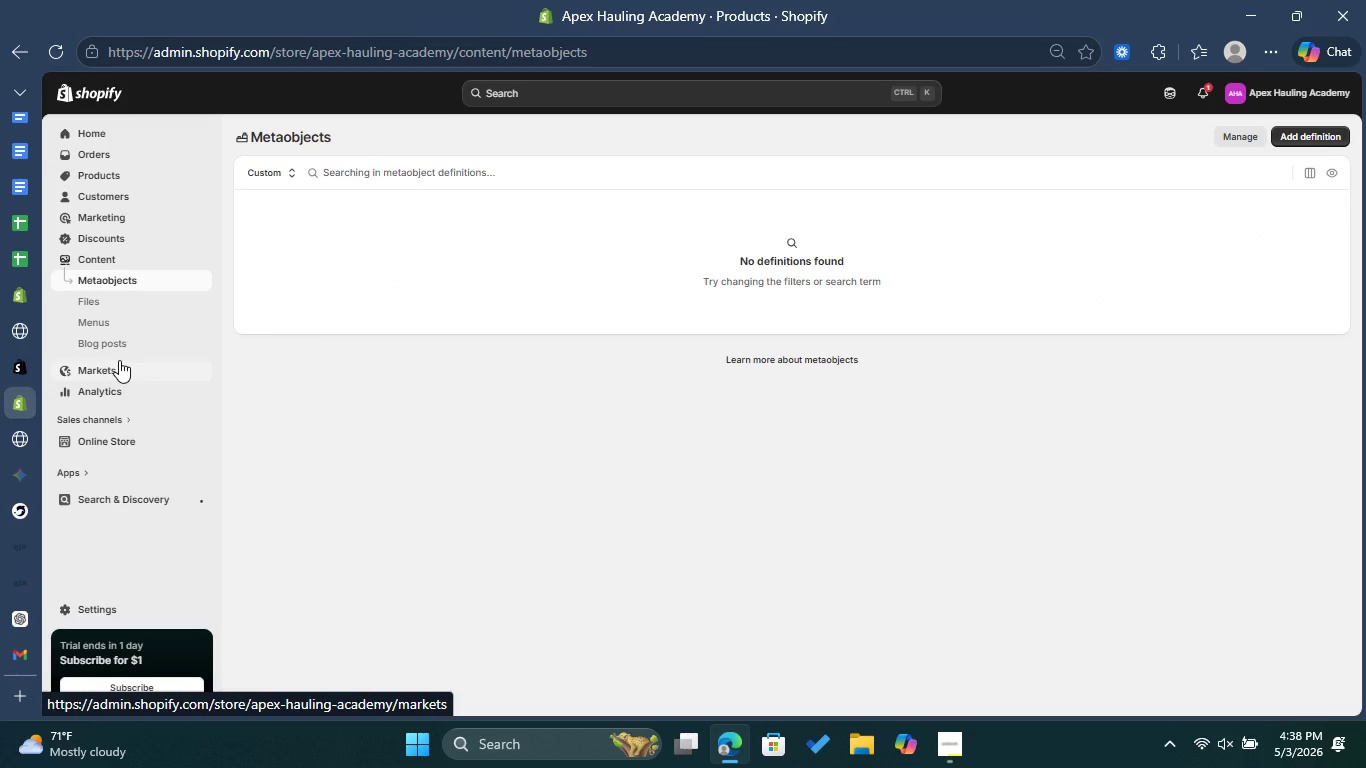 
wait(17.06)
 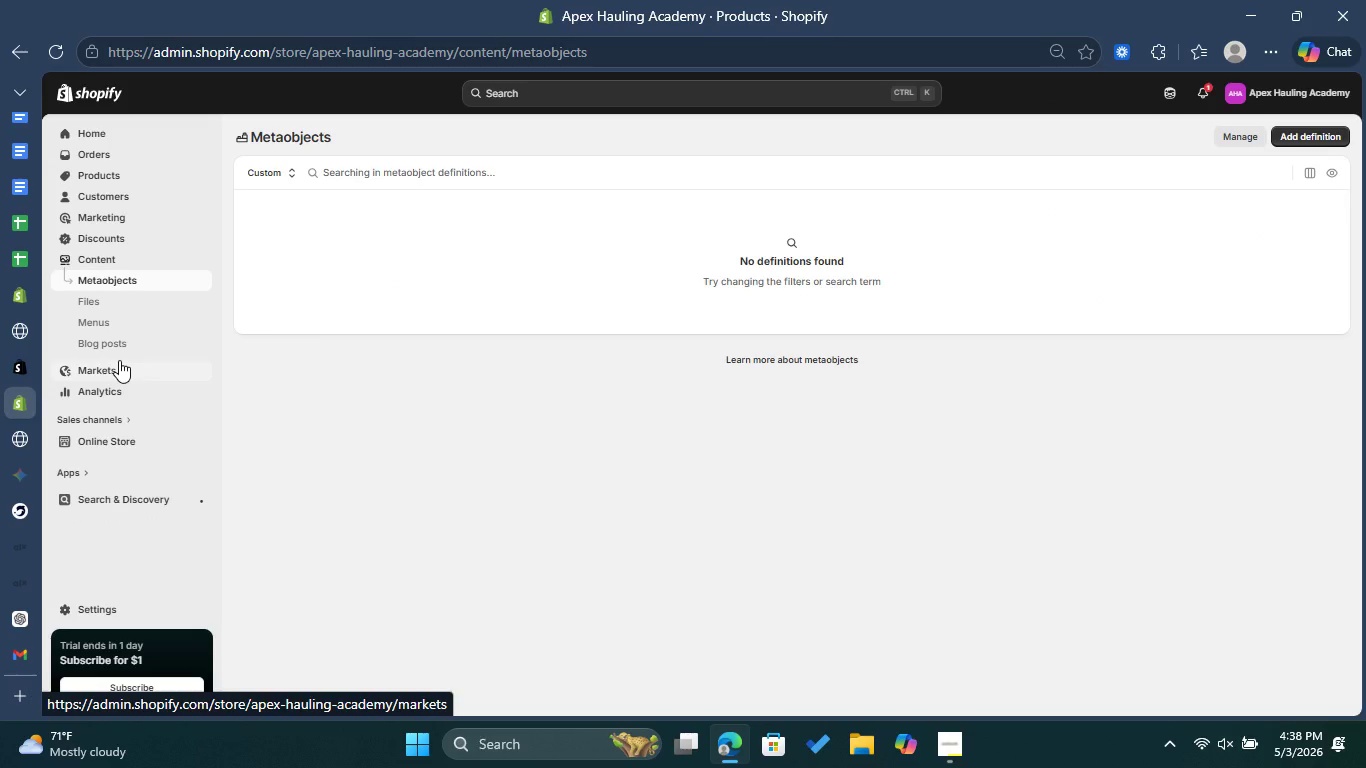 
left_click([103, 328])
 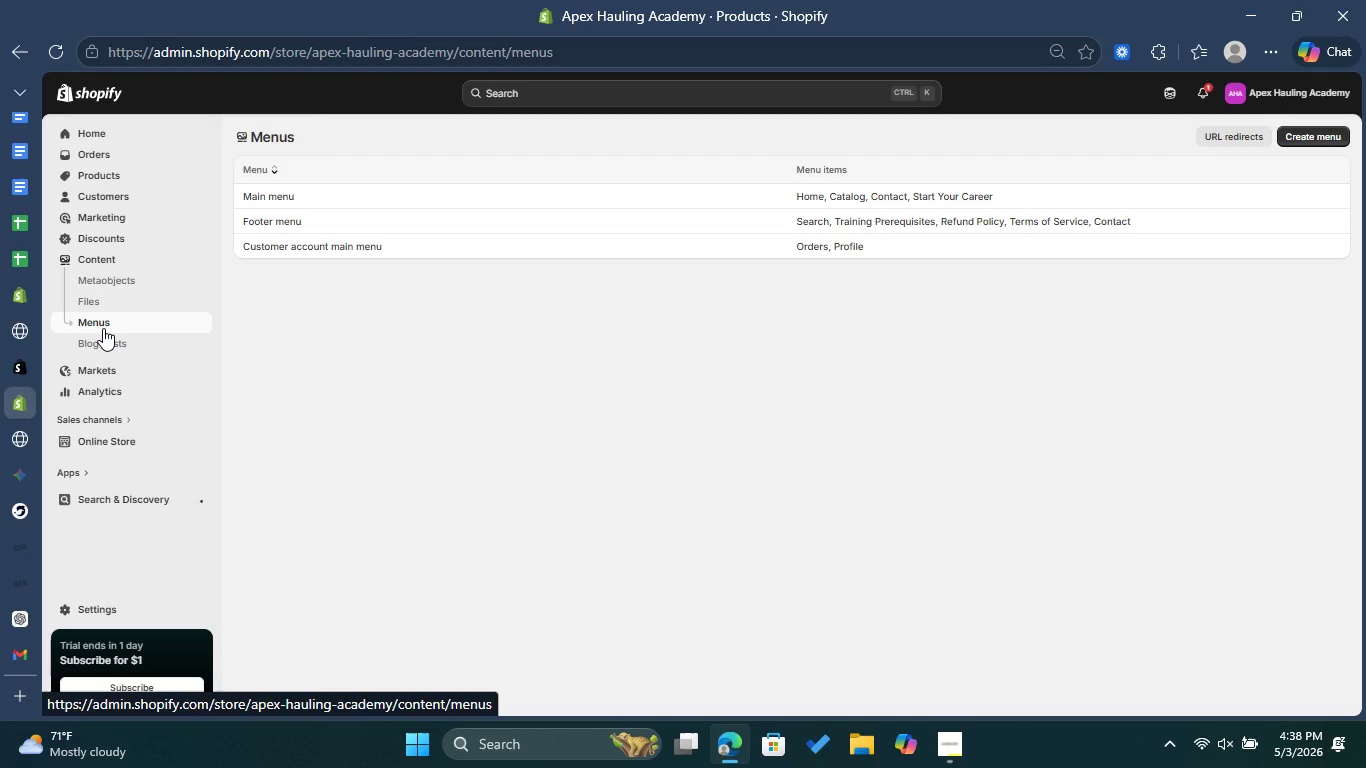 
wait(5.66)
 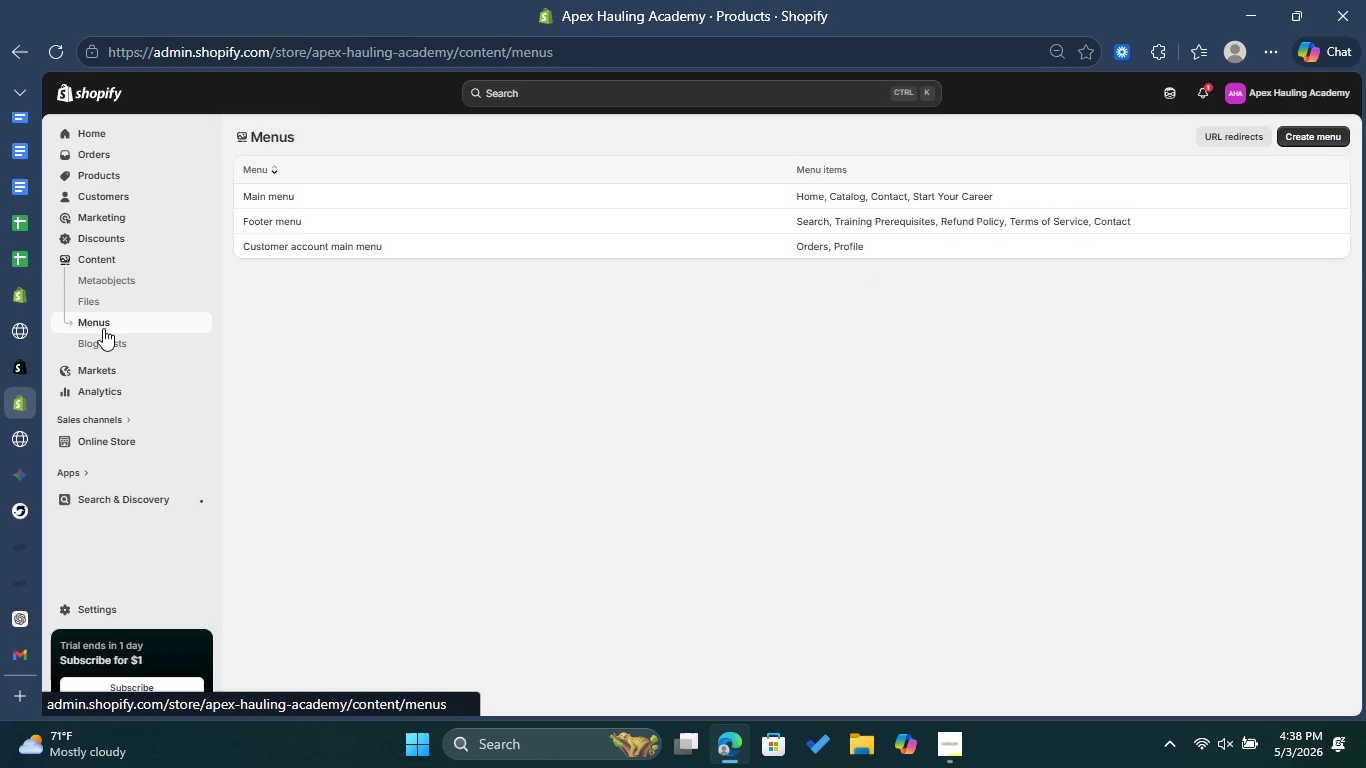 
left_click([24, 647])
 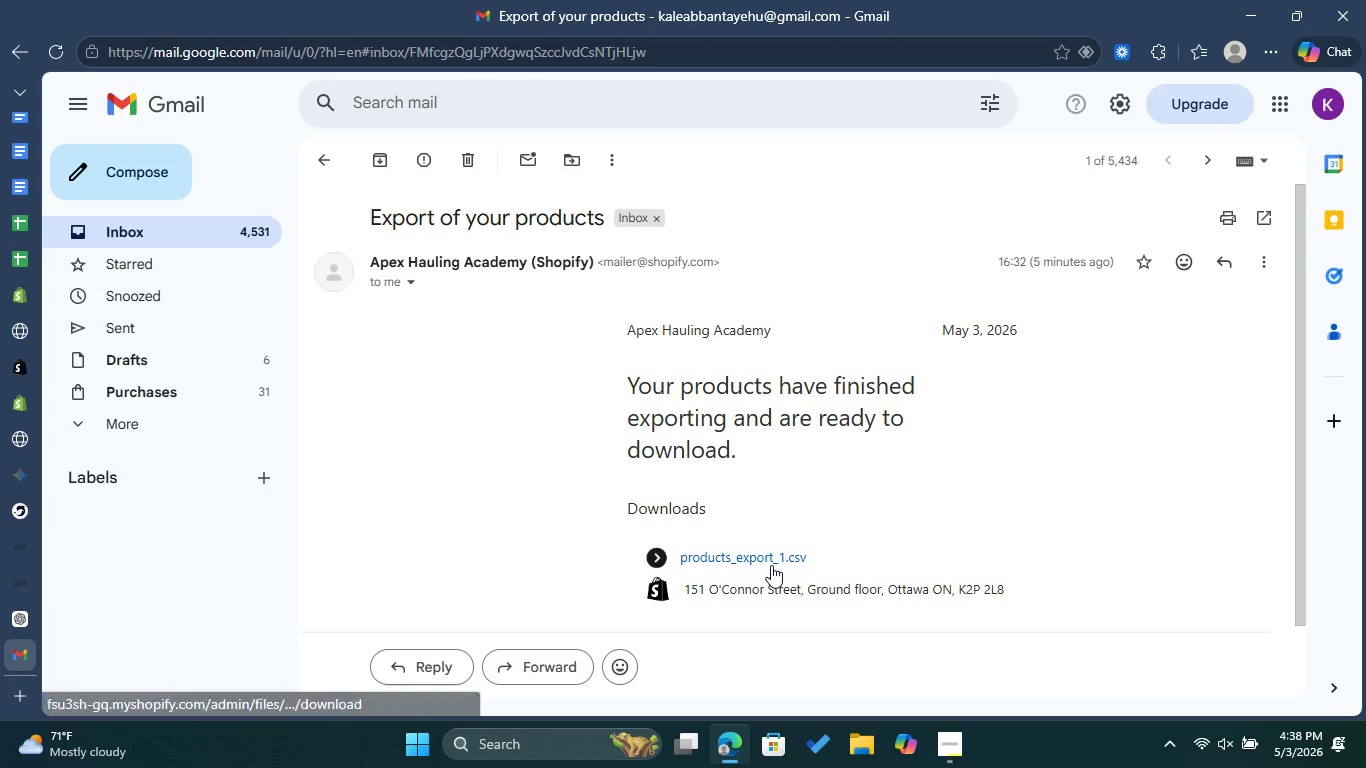 
left_click([776, 557])
 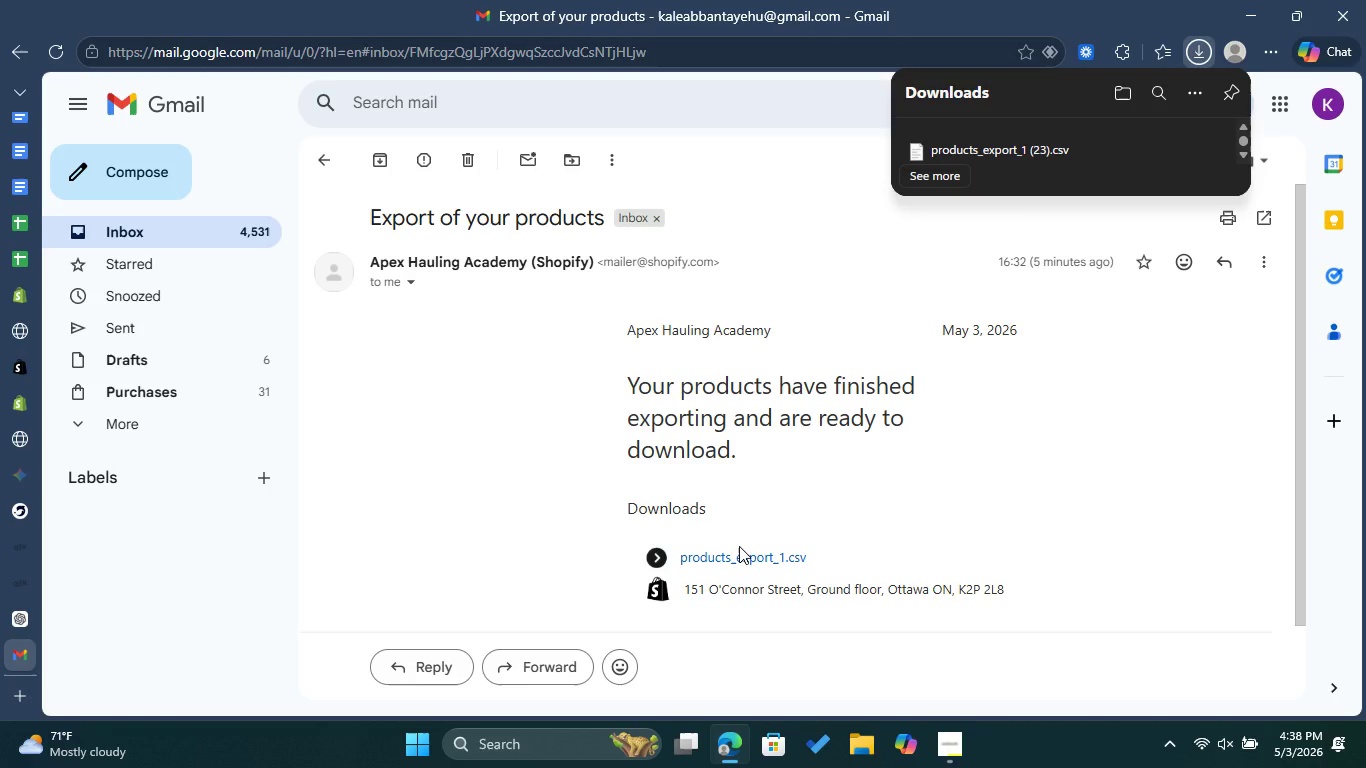 
wait(6.22)
 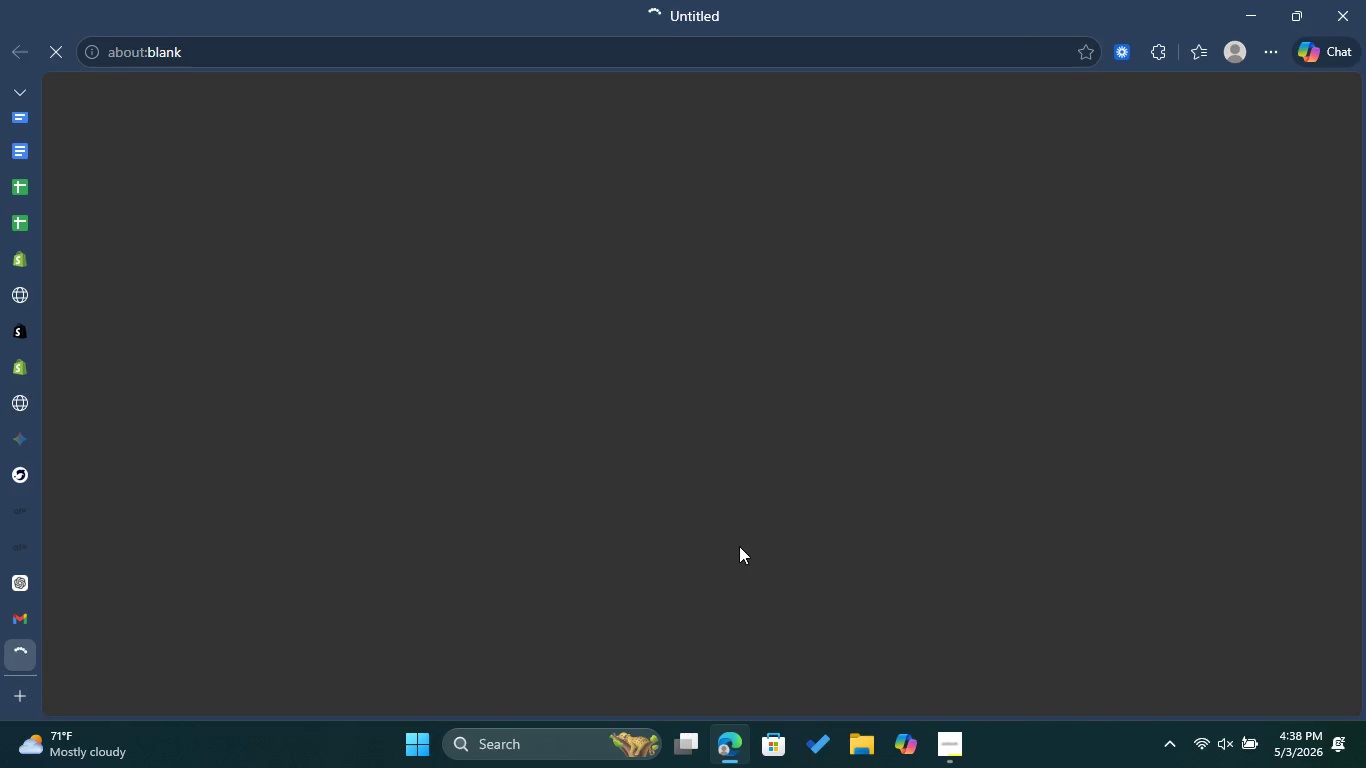 
left_click([25, 288])
 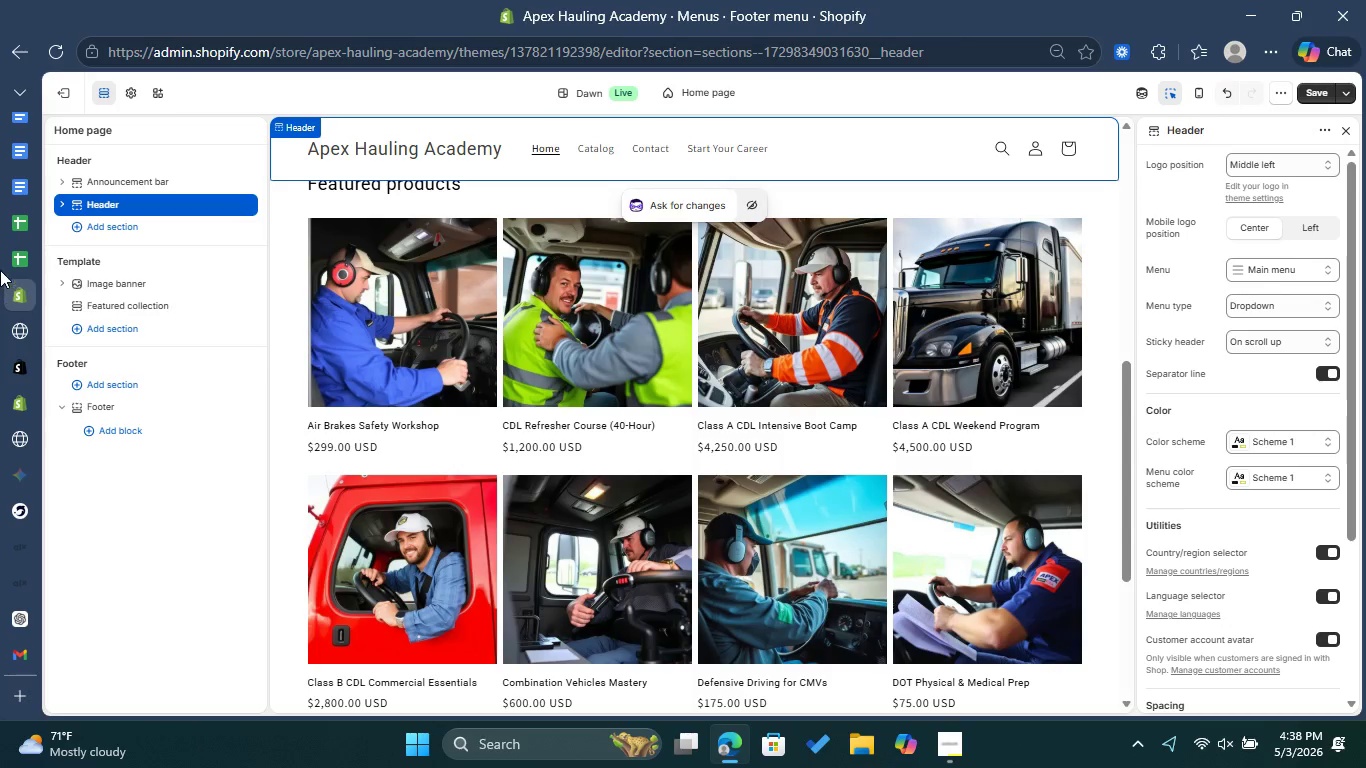 
left_click([39, 406])
 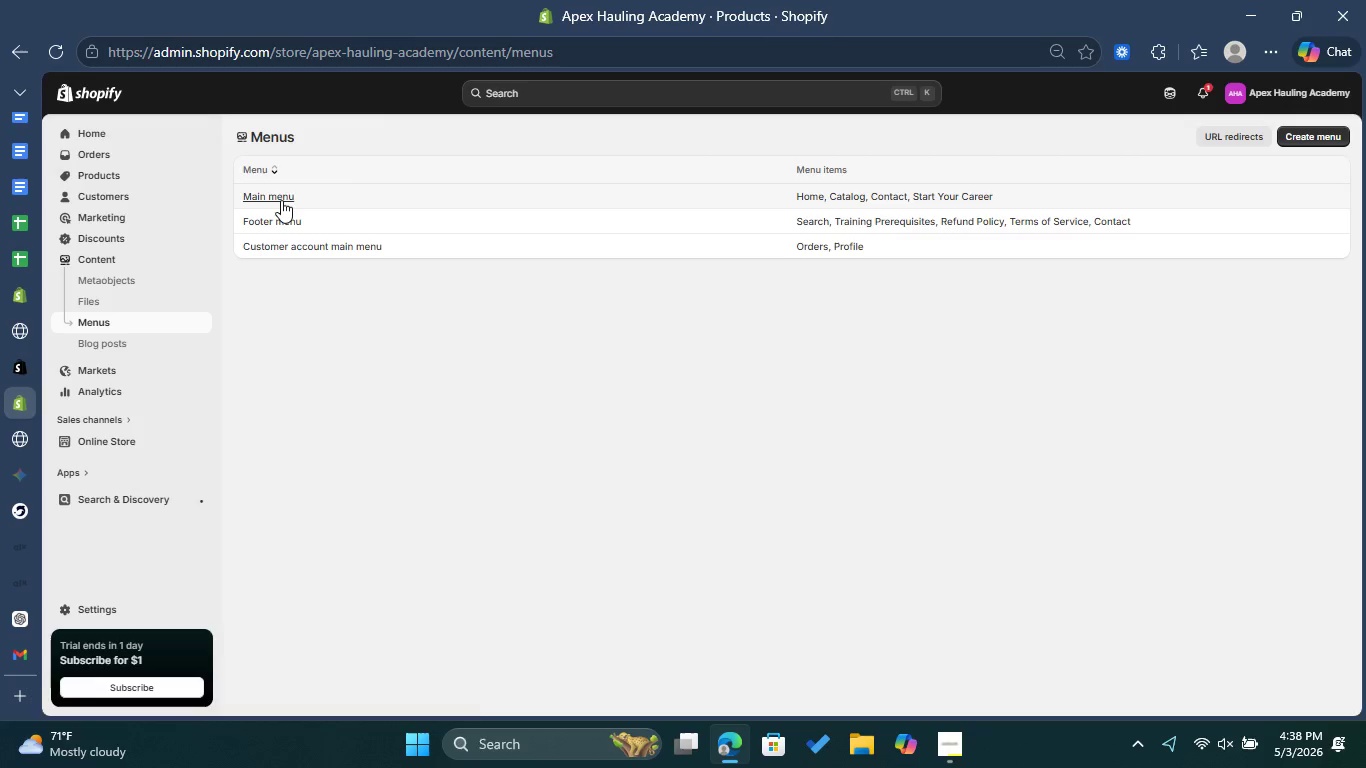 
left_click([281, 200])
 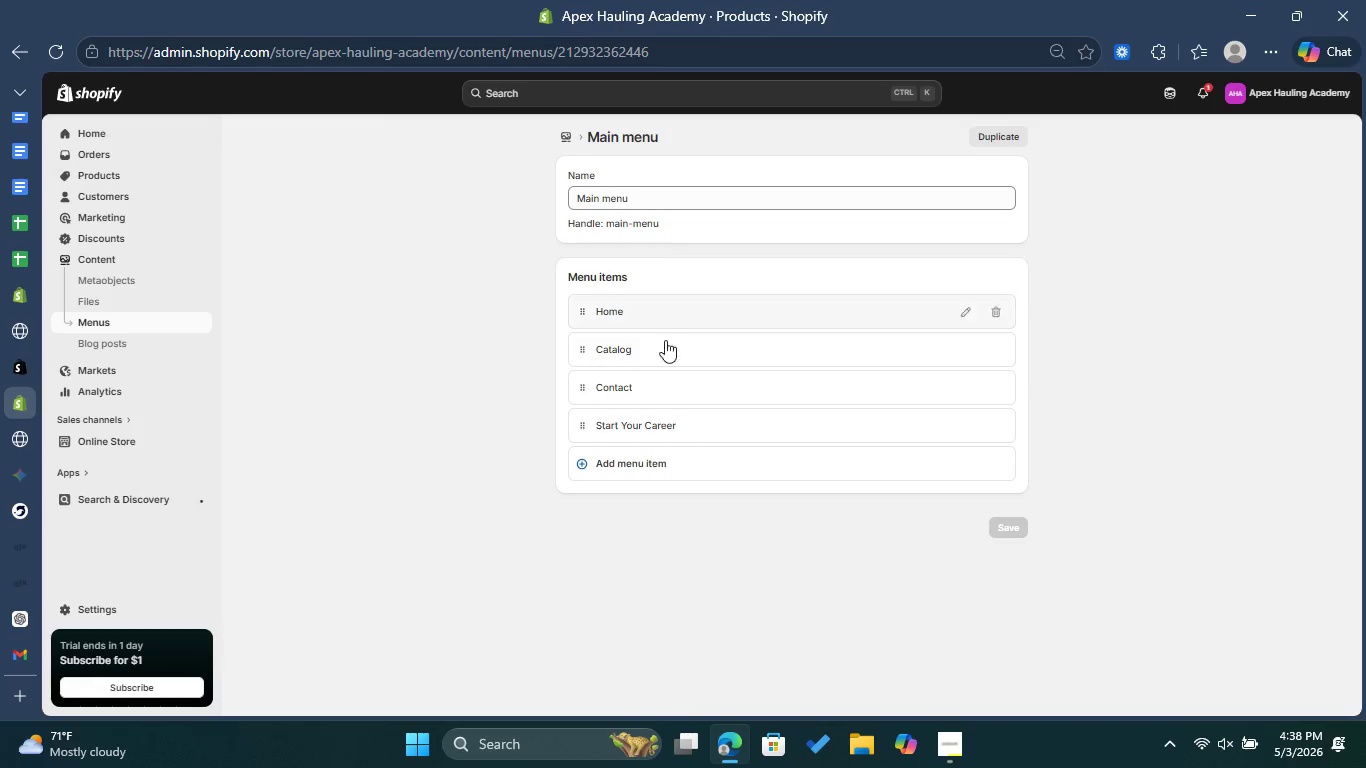 
left_click([632, 469])
 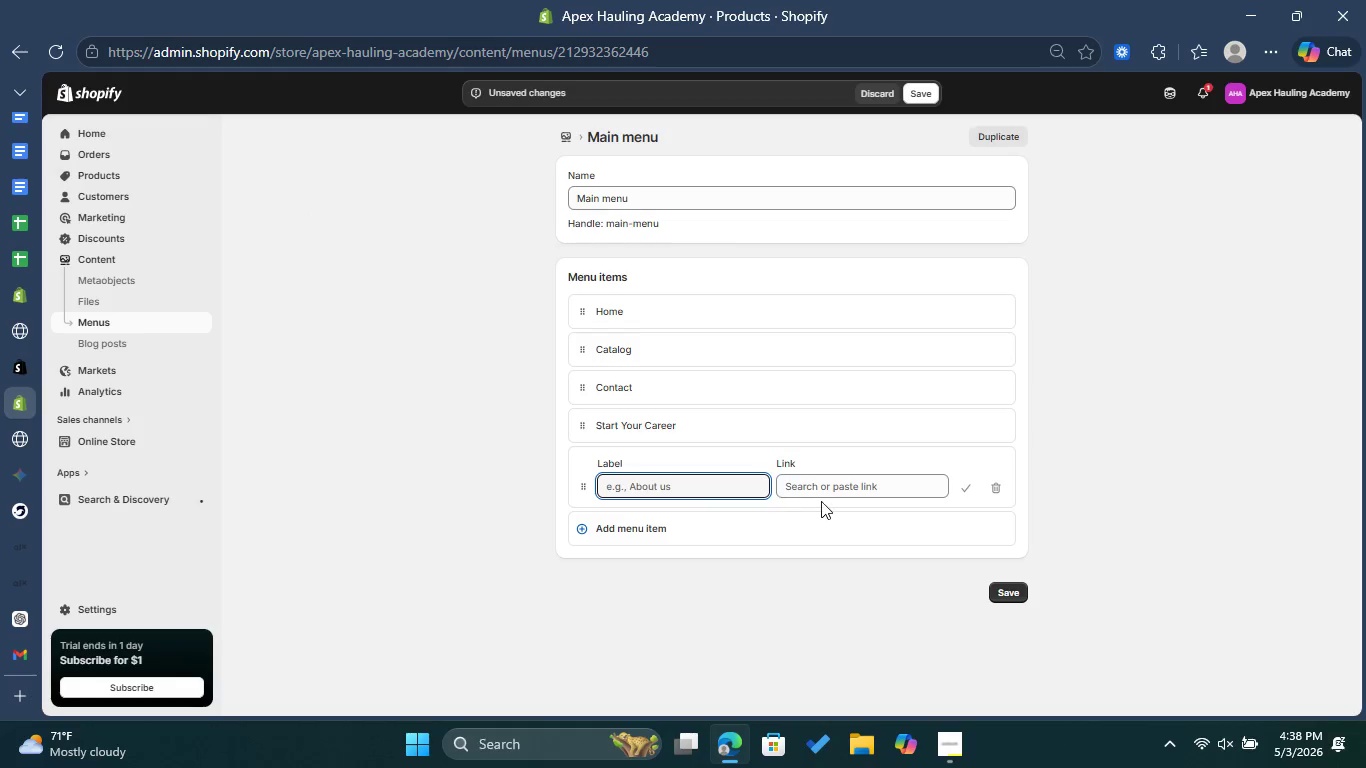 
left_click([822, 483])
 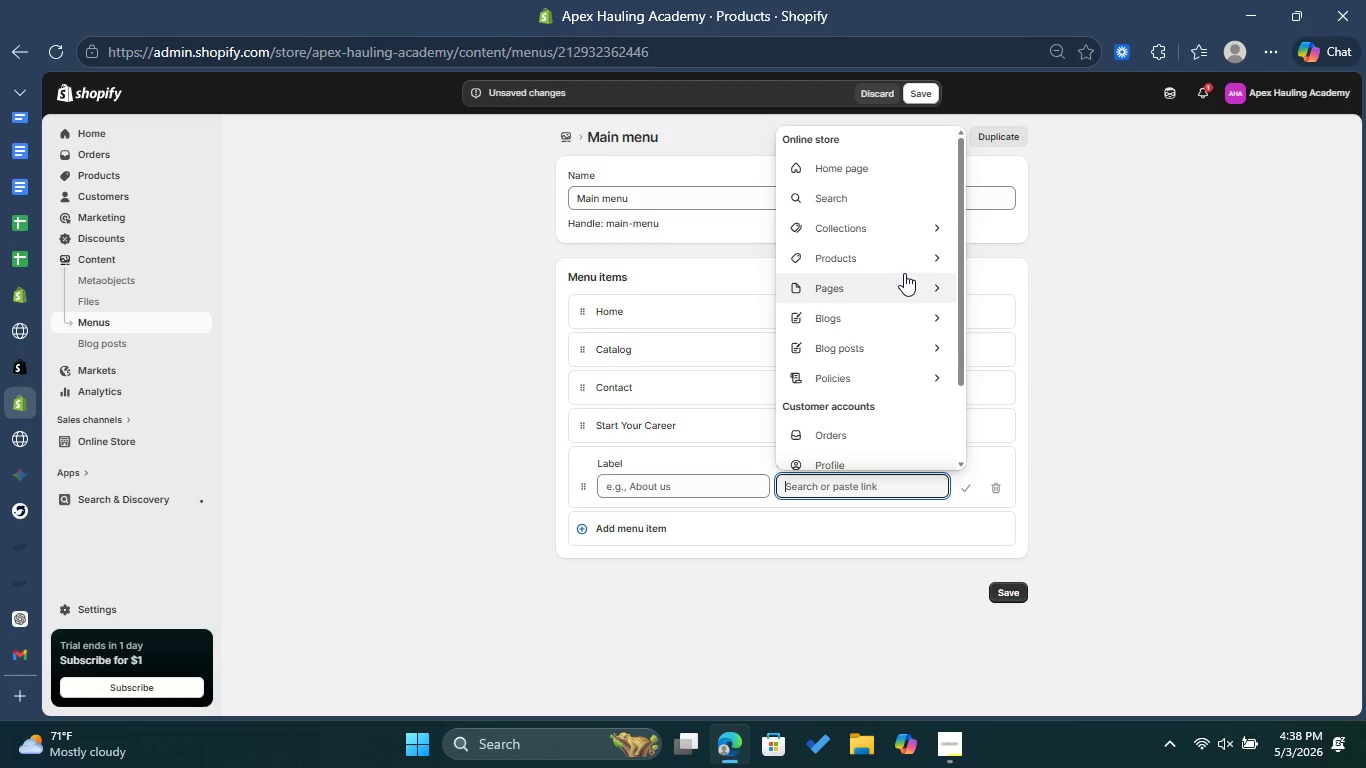 
left_click([908, 274])
 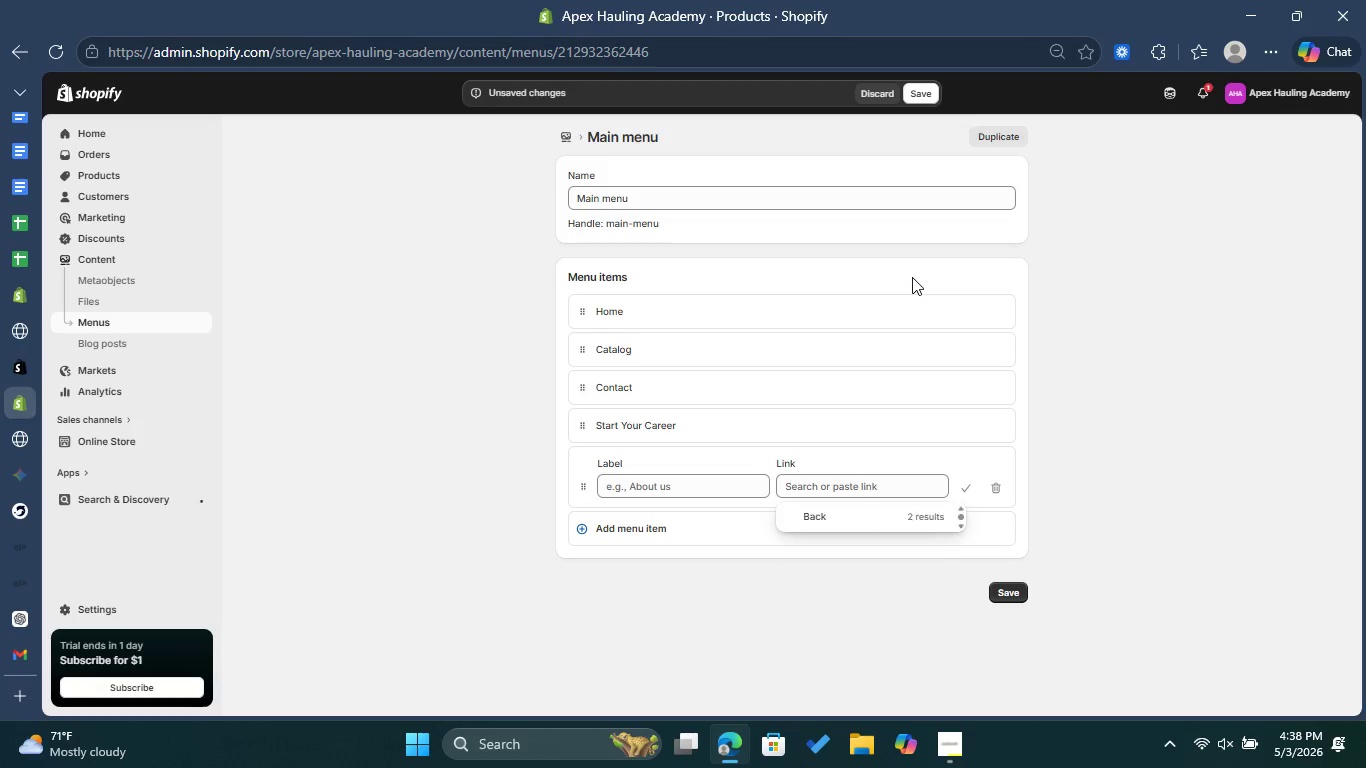 
wait(5.52)
 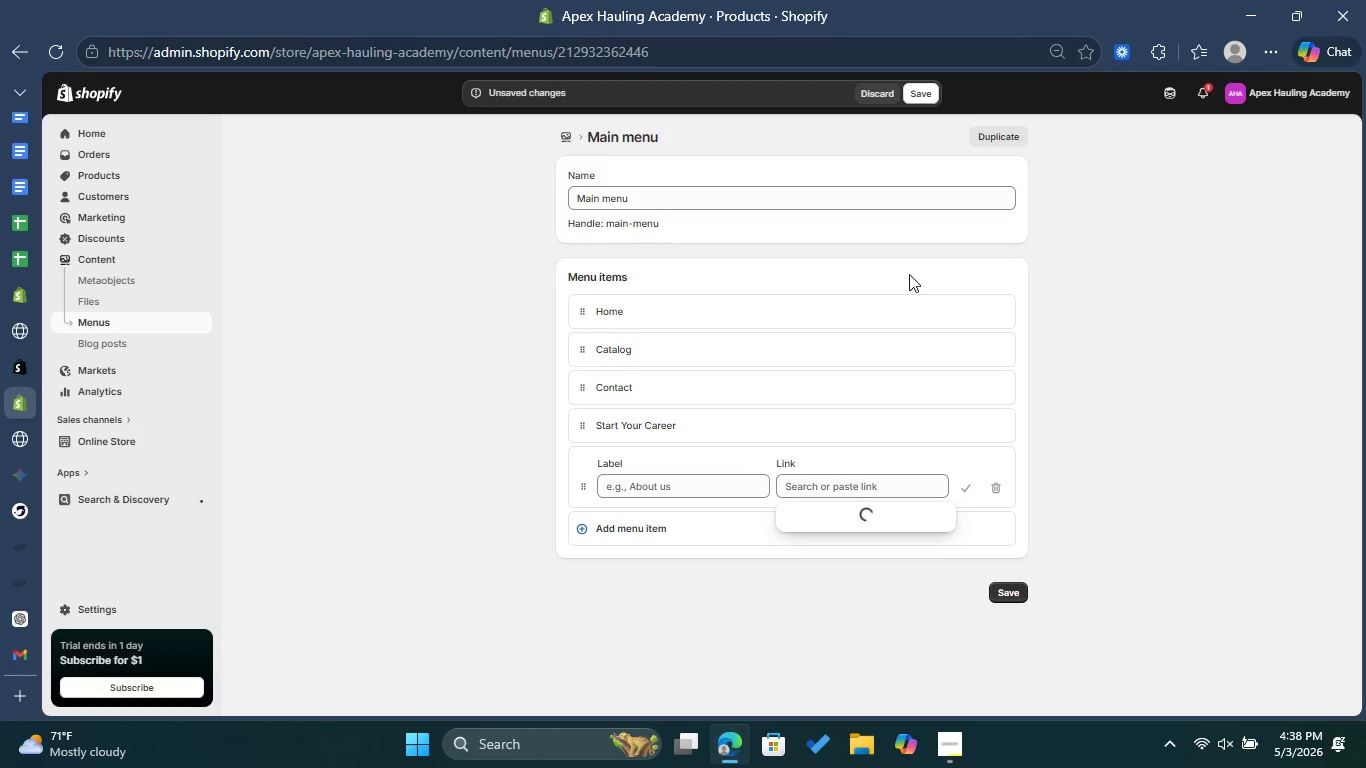 
left_click([856, 569])
 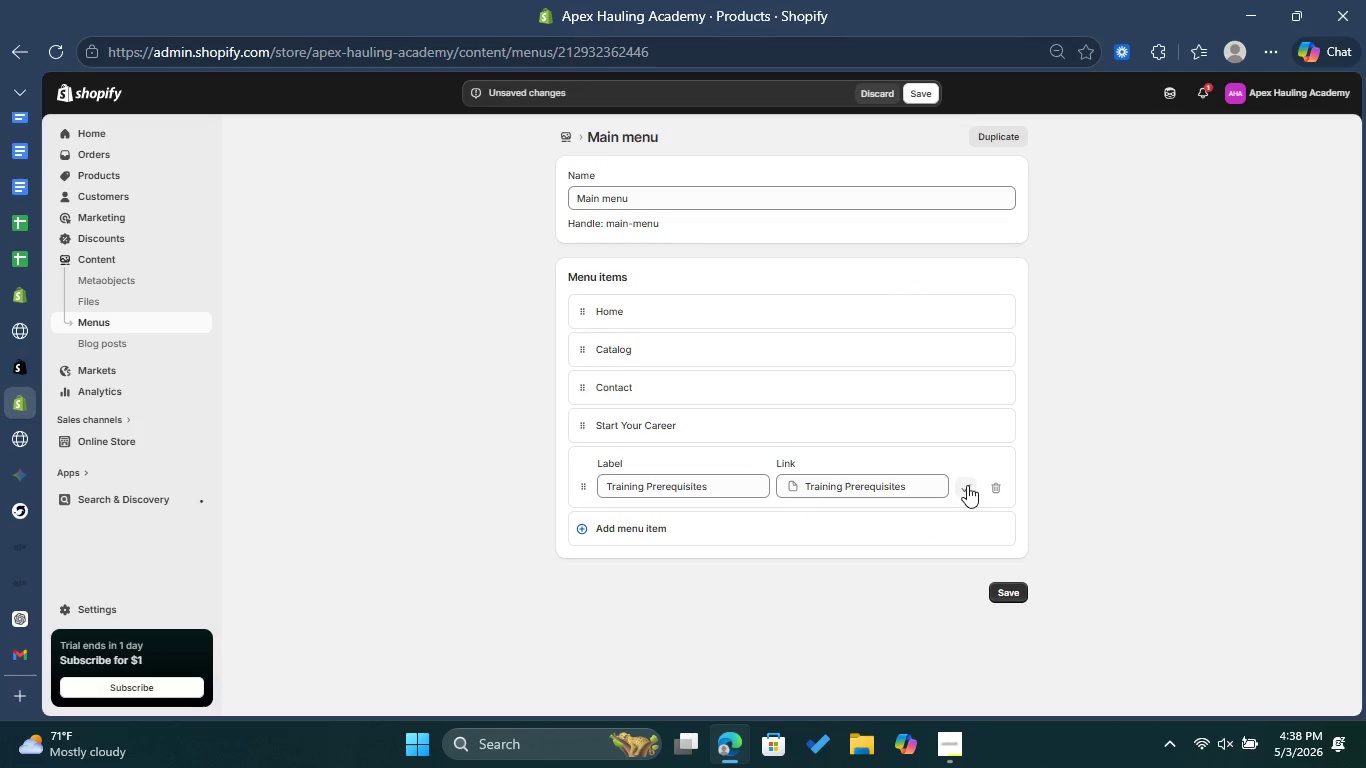 
left_click([972, 484])
 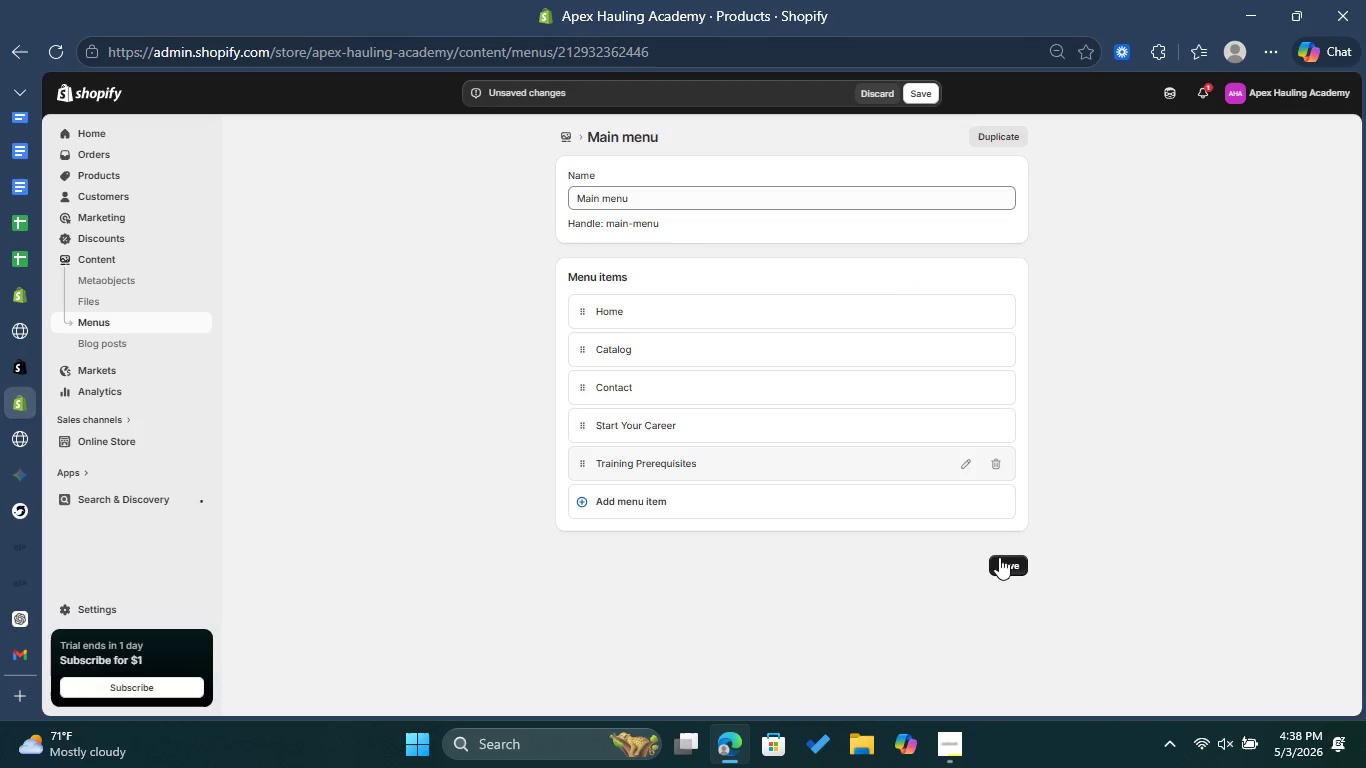 
left_click([1000, 557])
 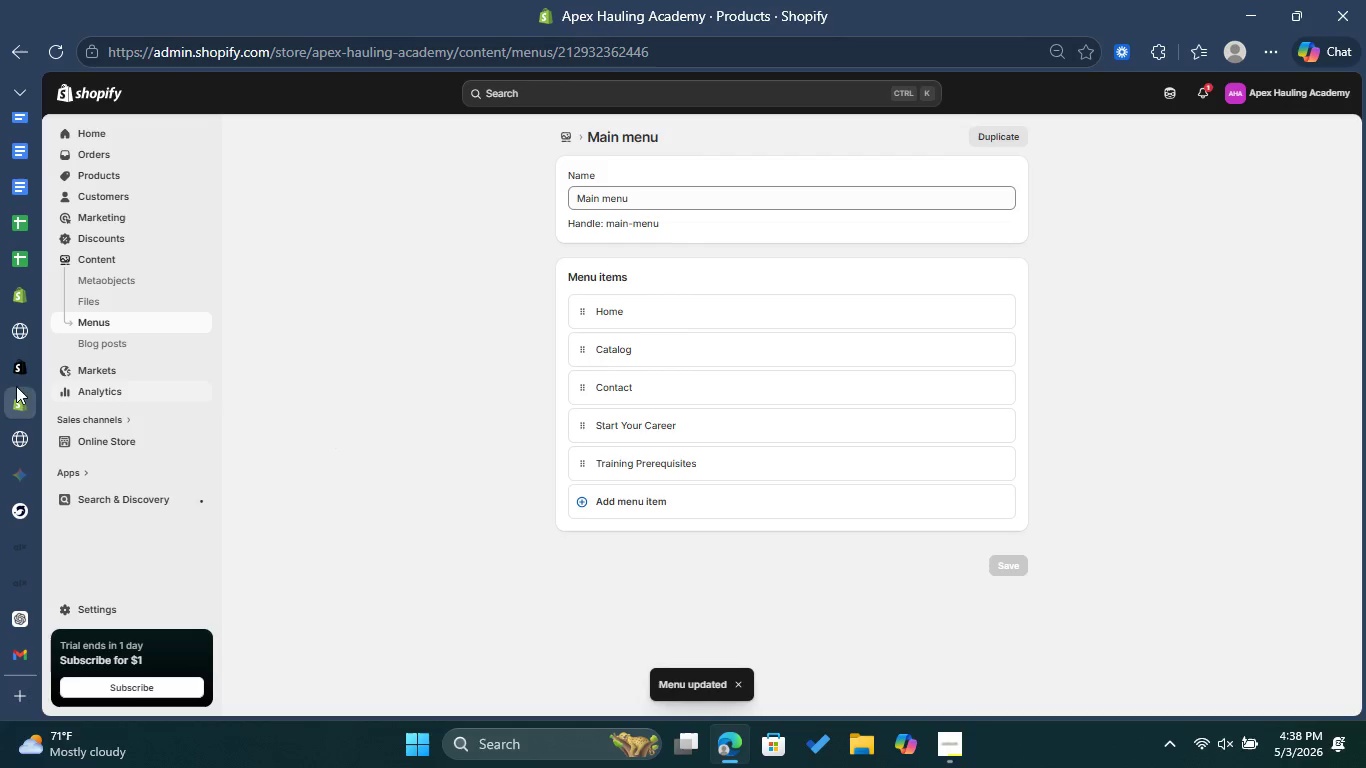 
left_click([21, 333])
 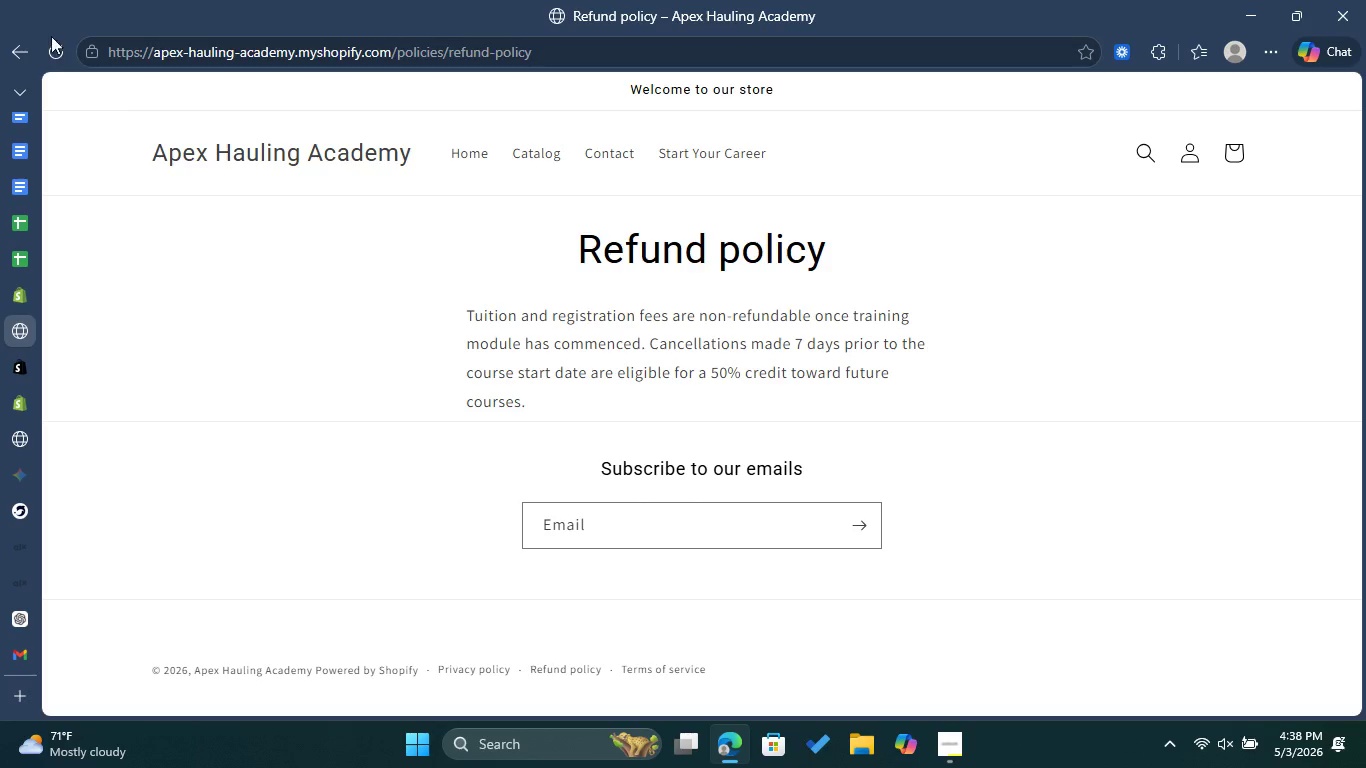 
left_click([49, 46])
 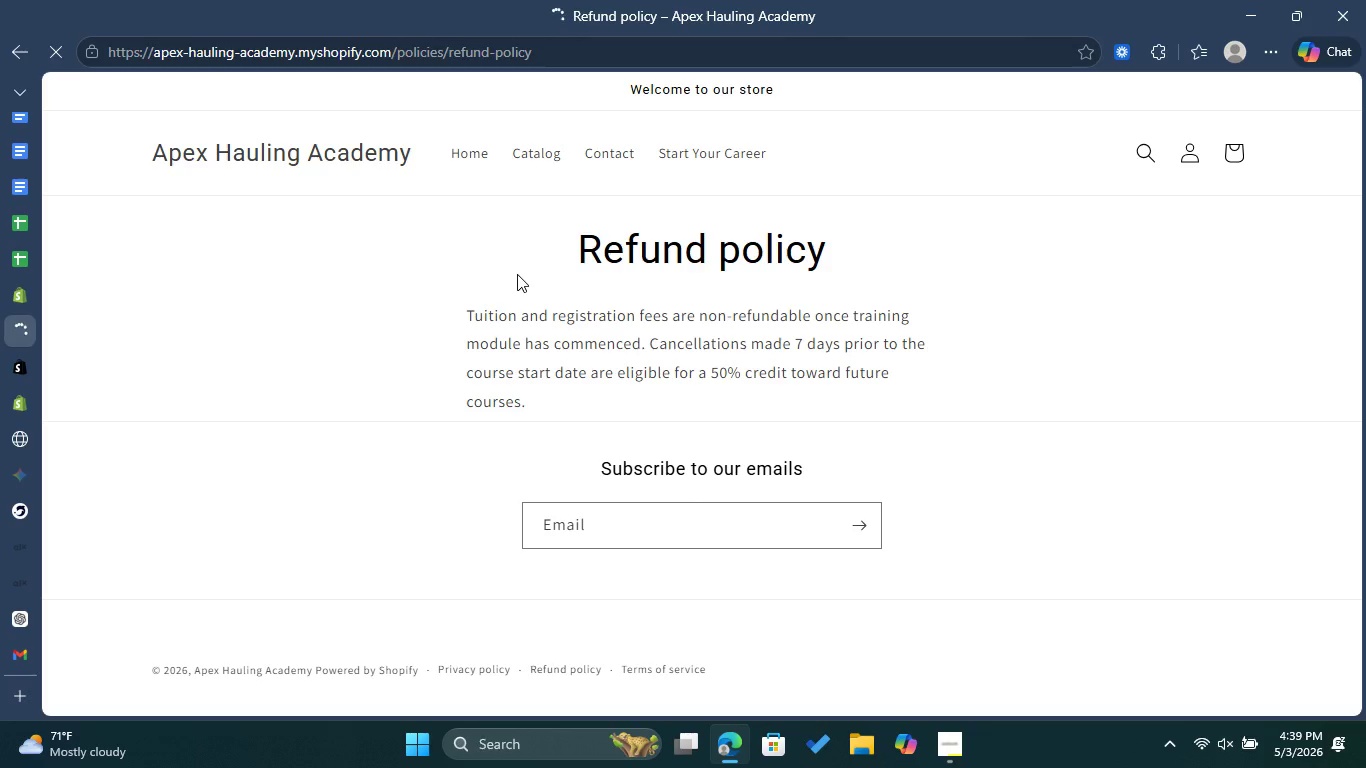 
wait(12.5)
 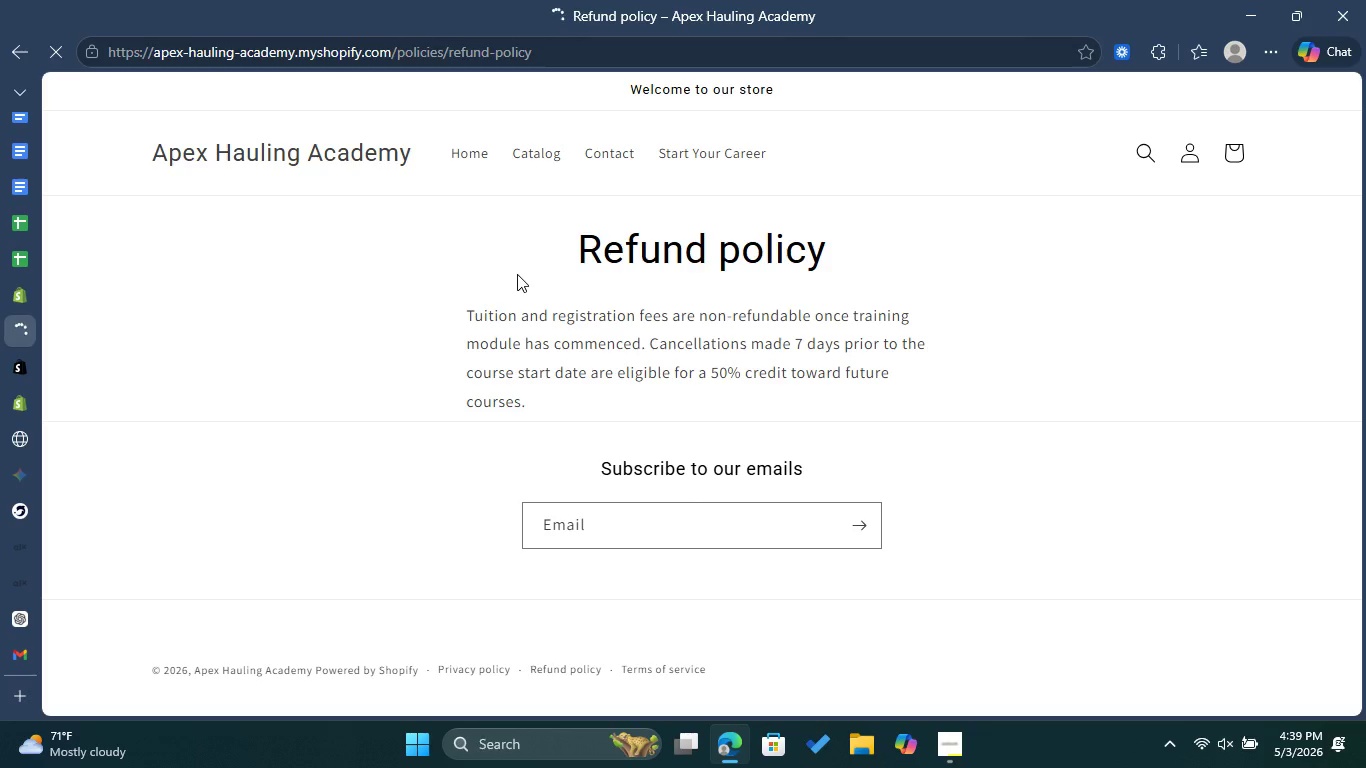 
left_click([51, 53])
 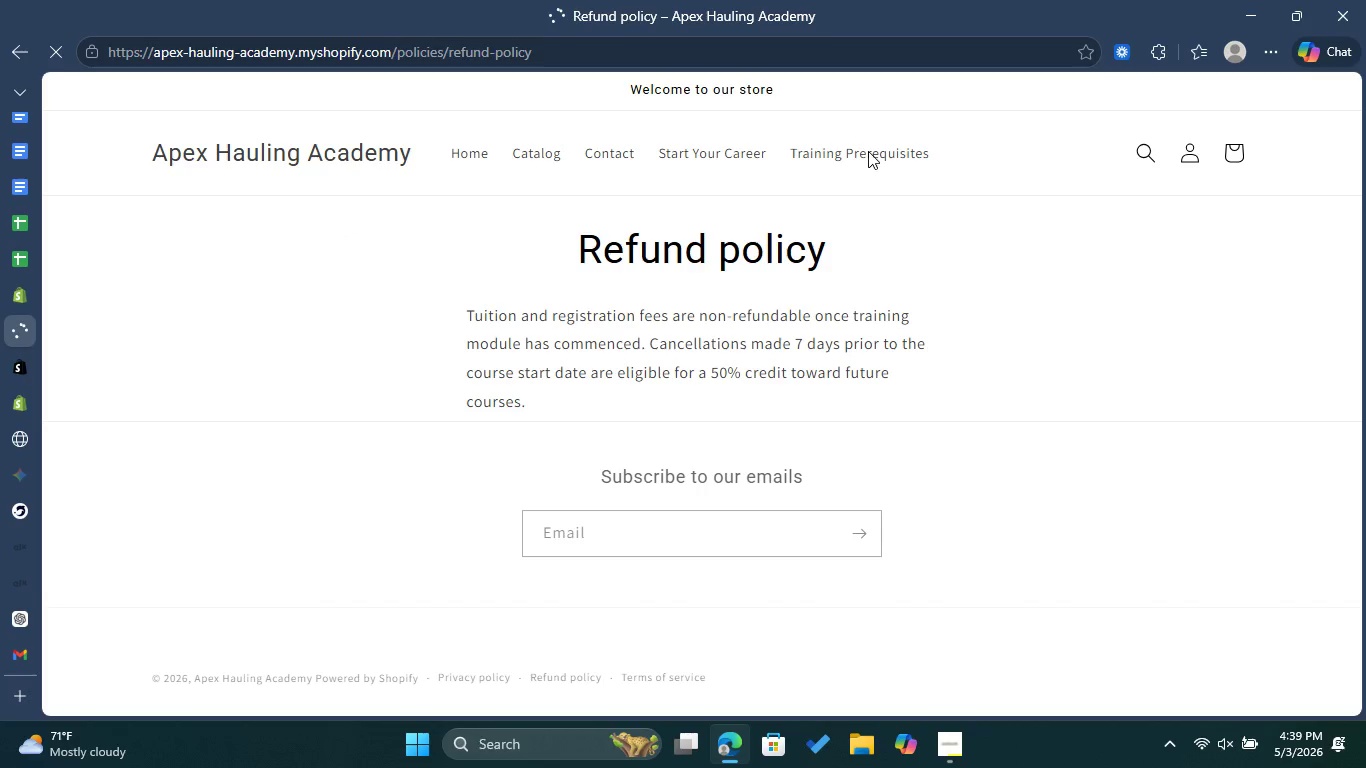 
left_click([868, 154])
 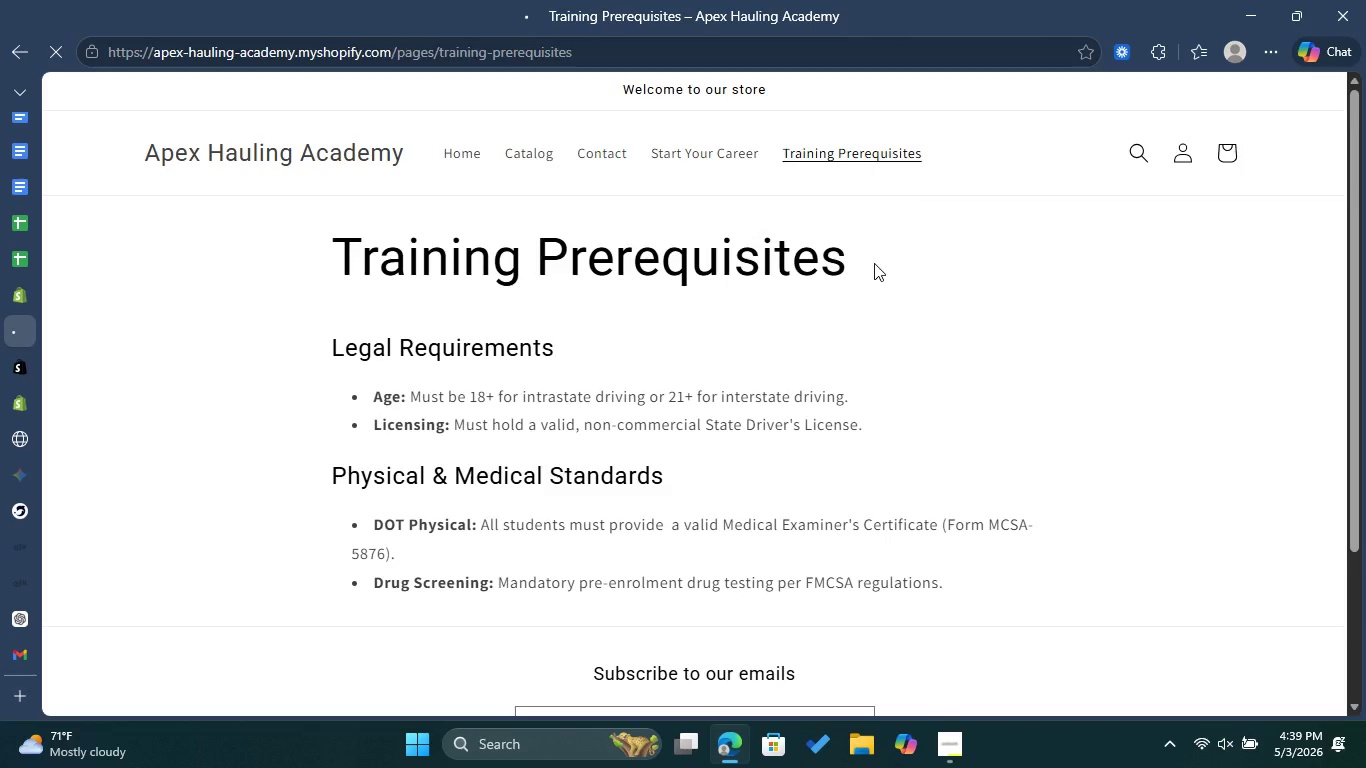 
scroll: coordinate [867, 280], scroll_direction: down, amount: 2.0
 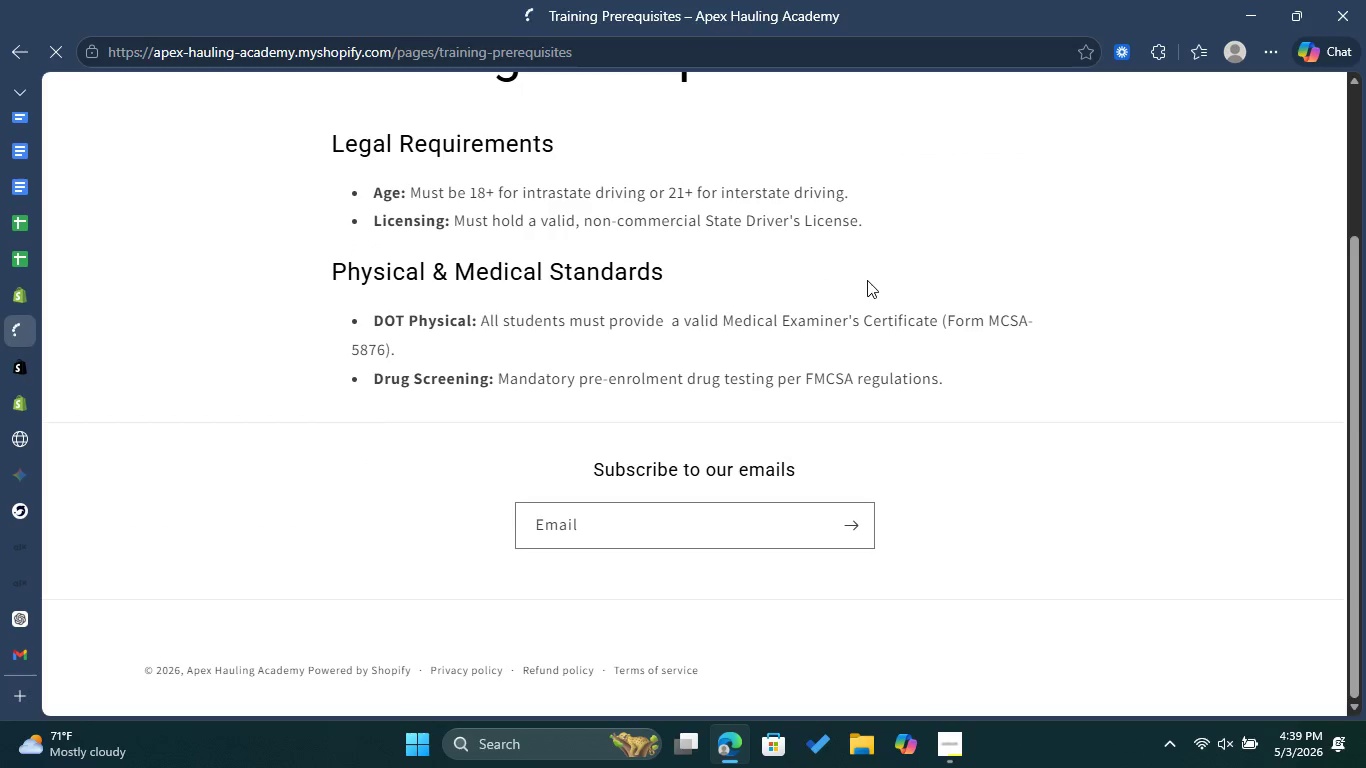 
scroll: coordinate [867, 280], scroll_direction: up, amount: 5.0
 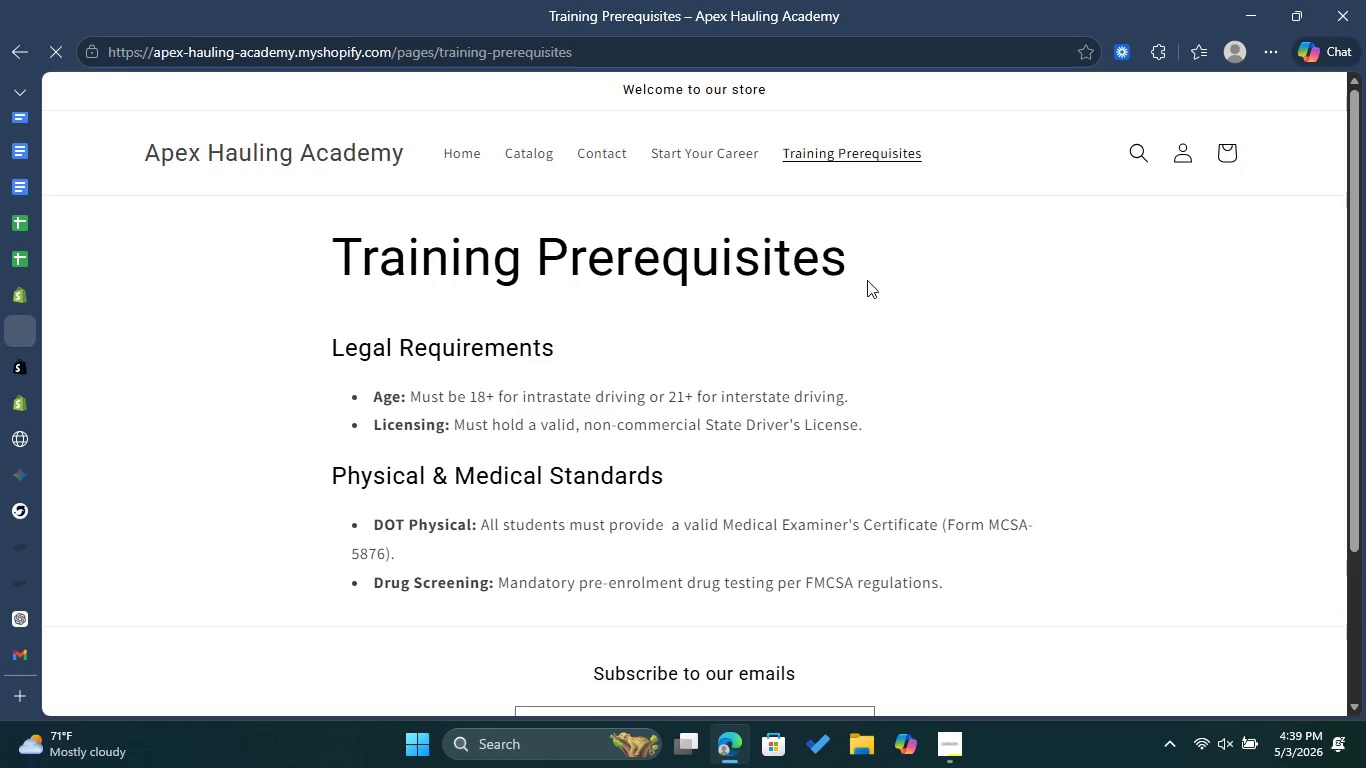 
hold_key(key=ControlLeft, duration=0.83)
 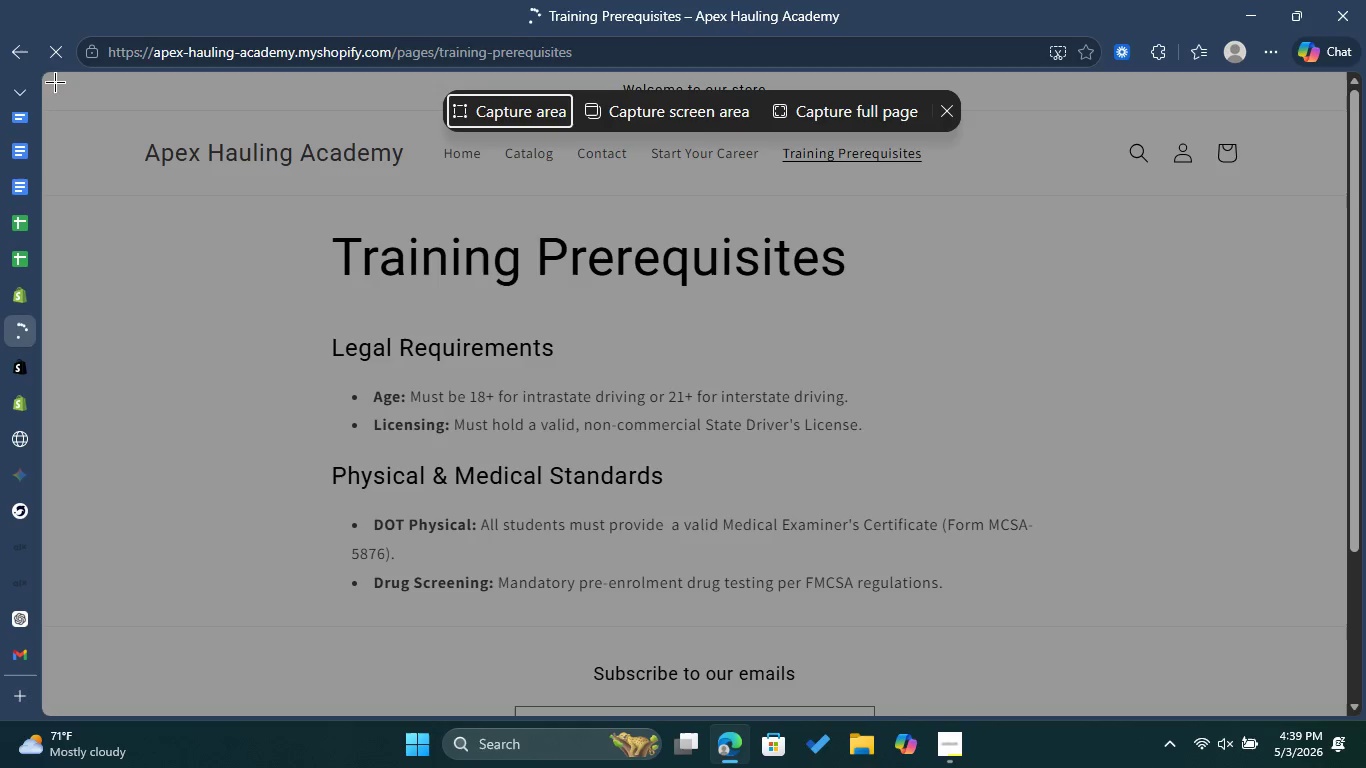 
hold_key(key=ShiftLeft, duration=0.73)
 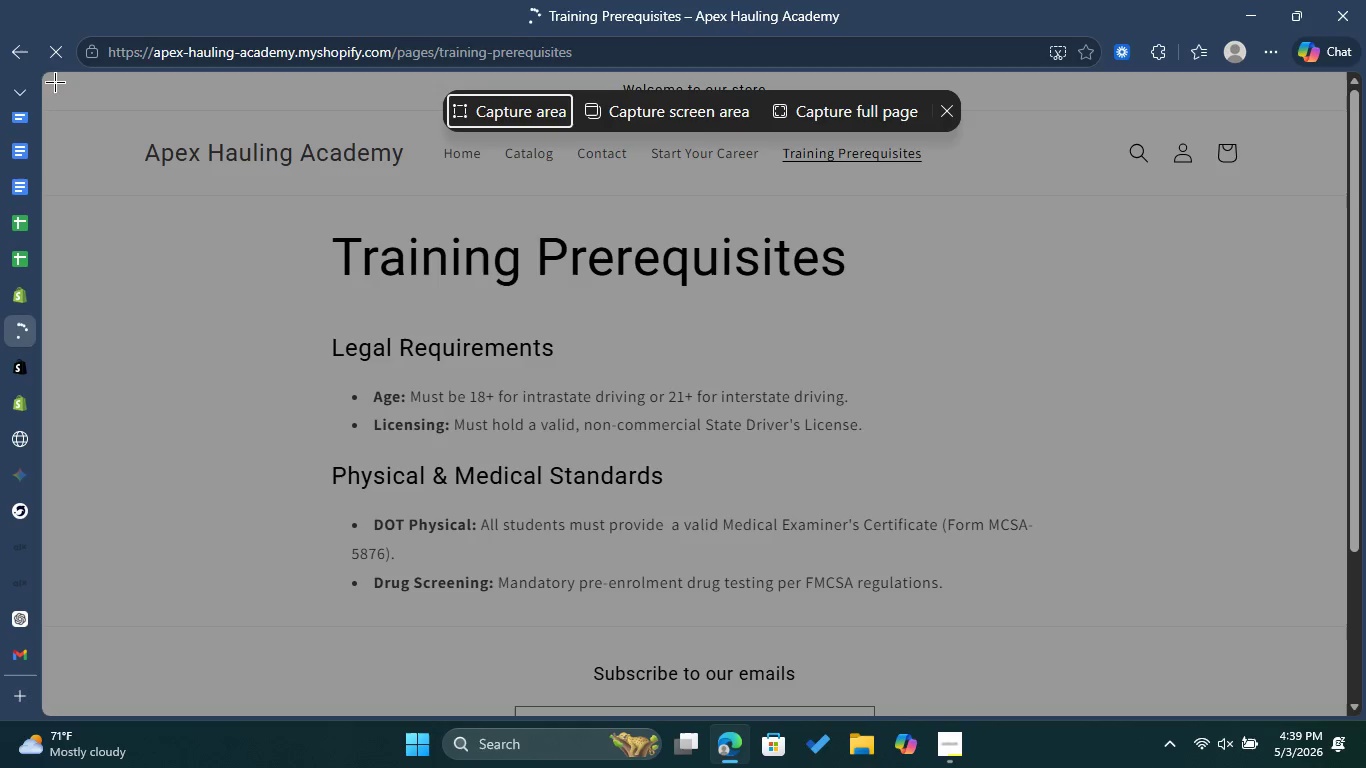 
hold_key(key=S, duration=0.31)
 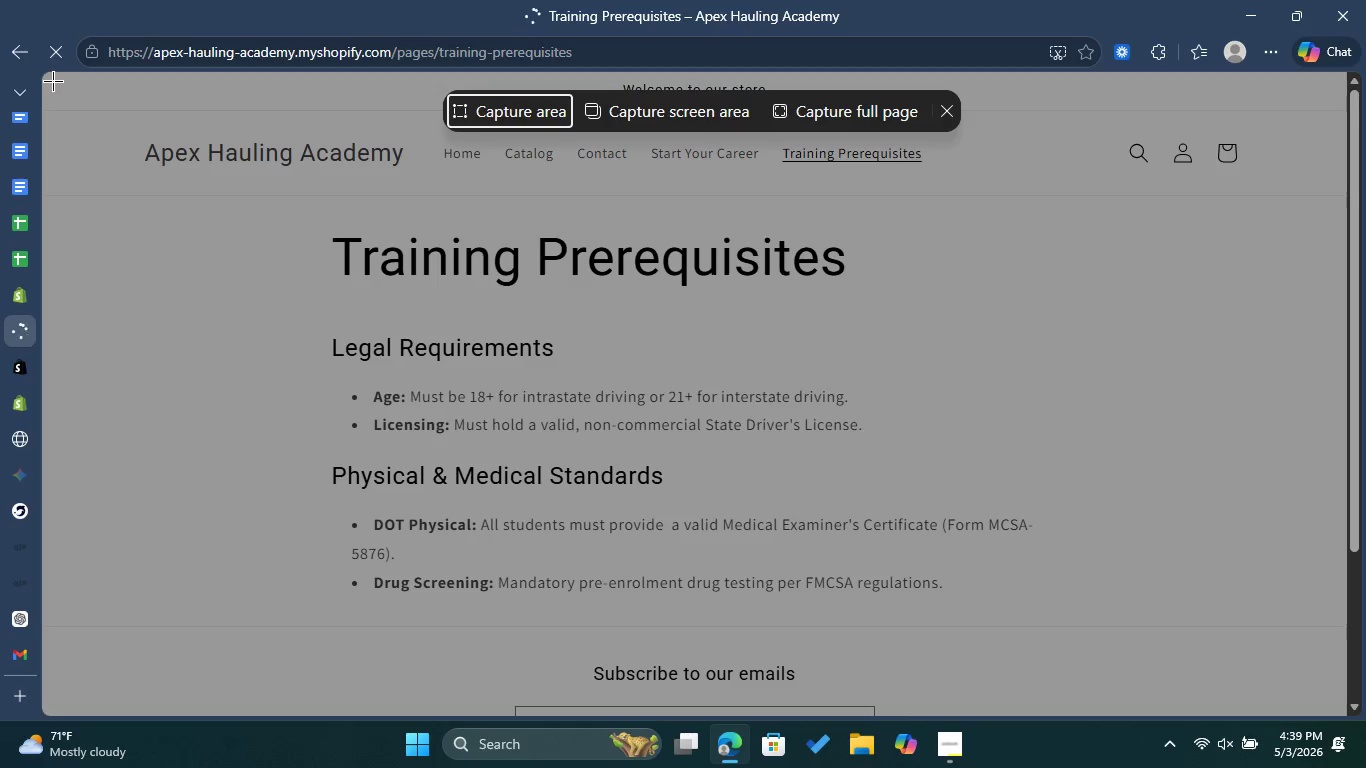 
left_click_drag(start_coordinate=[53, 81], to_coordinate=[1365, 702])
 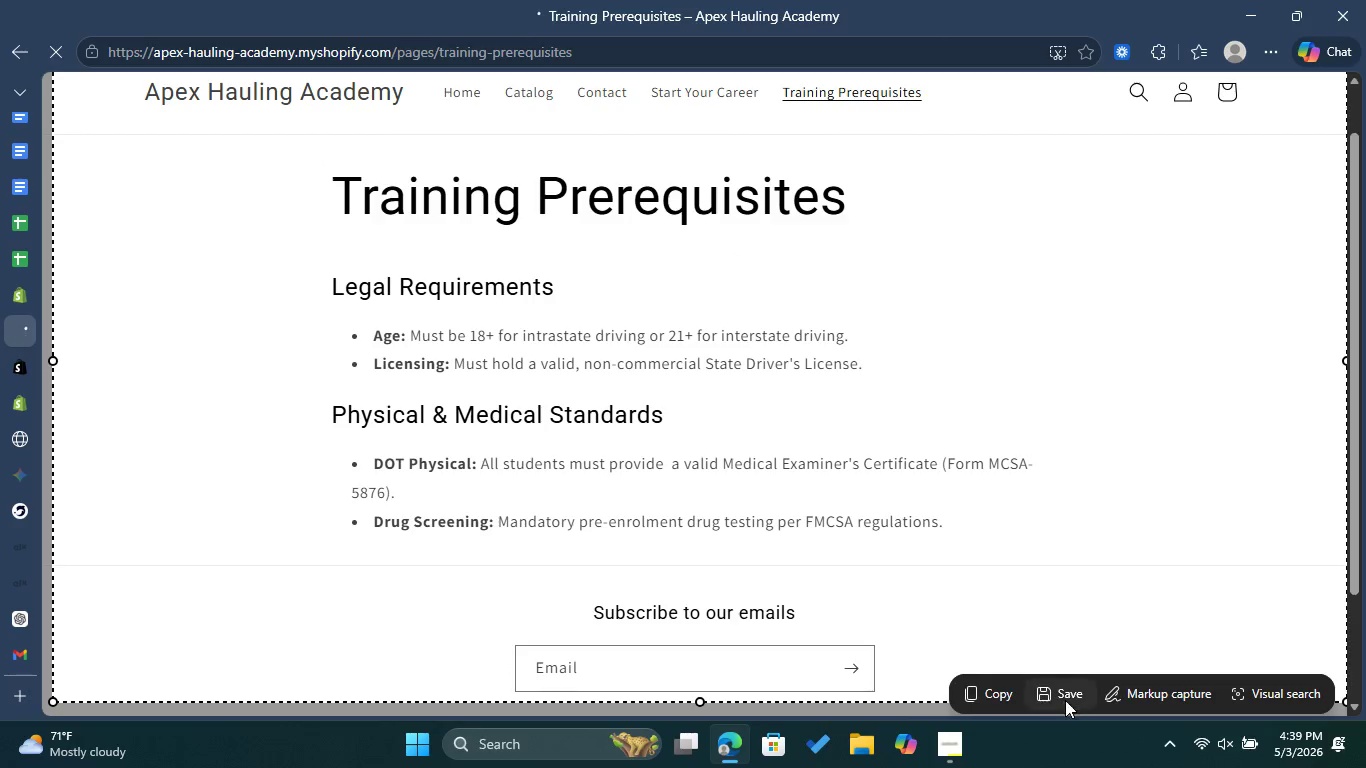 
left_click([1065, 700])
 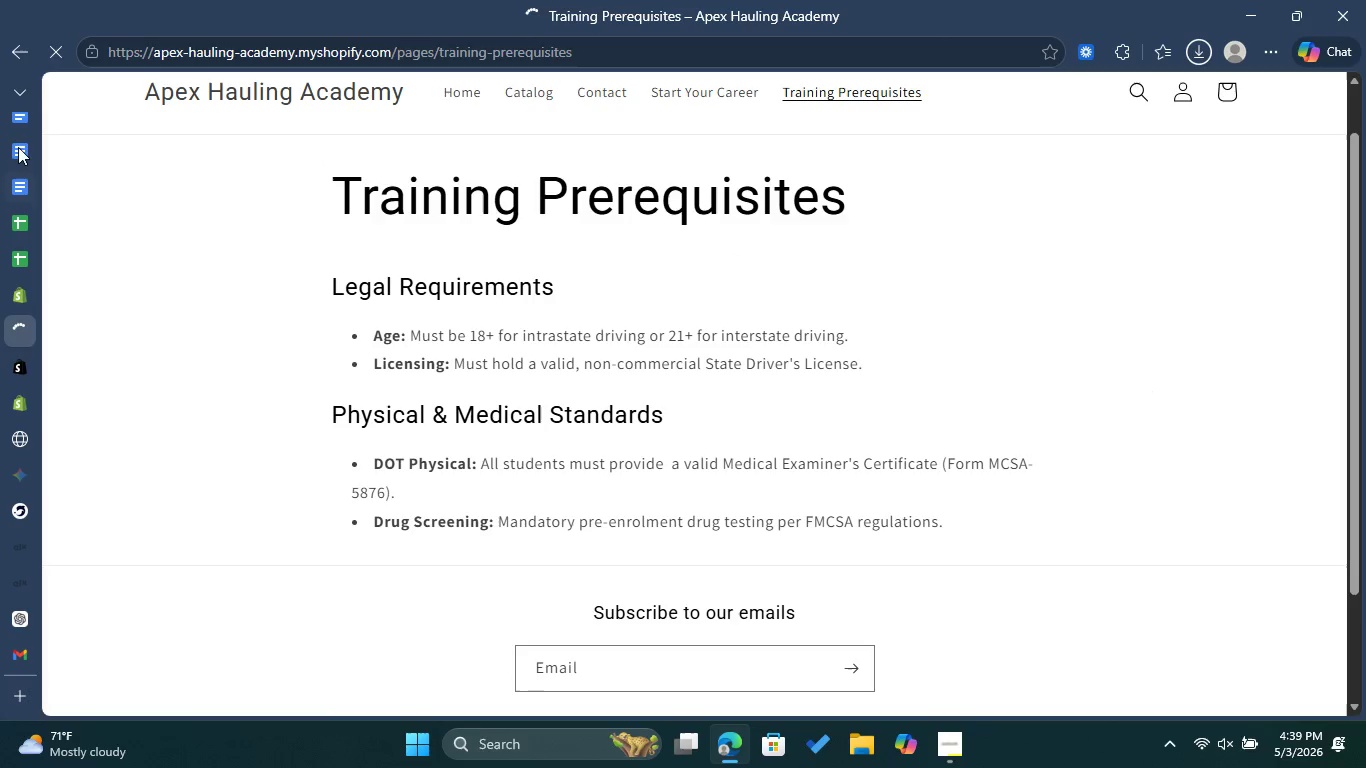 
scroll: coordinate [40, 143], scroll_direction: up, amount: 2.0
 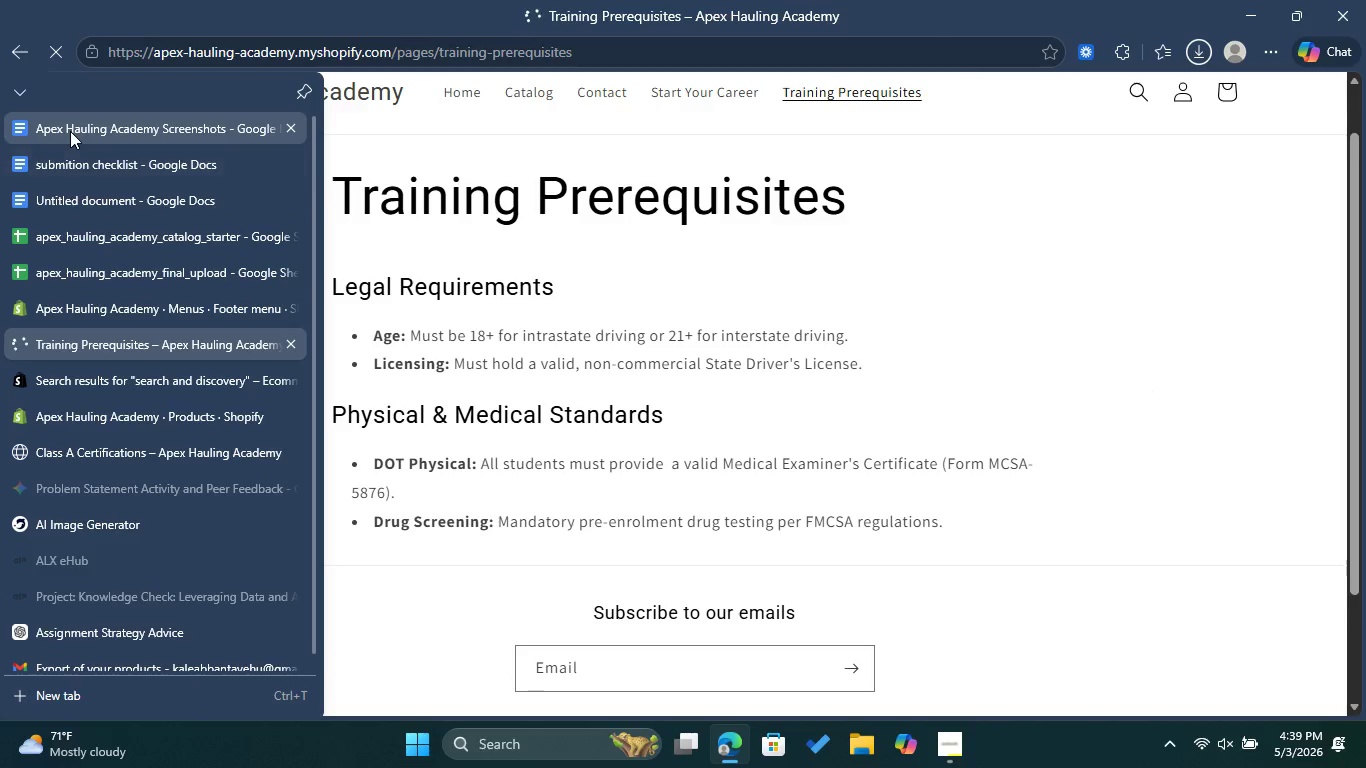 
left_click([70, 131])
 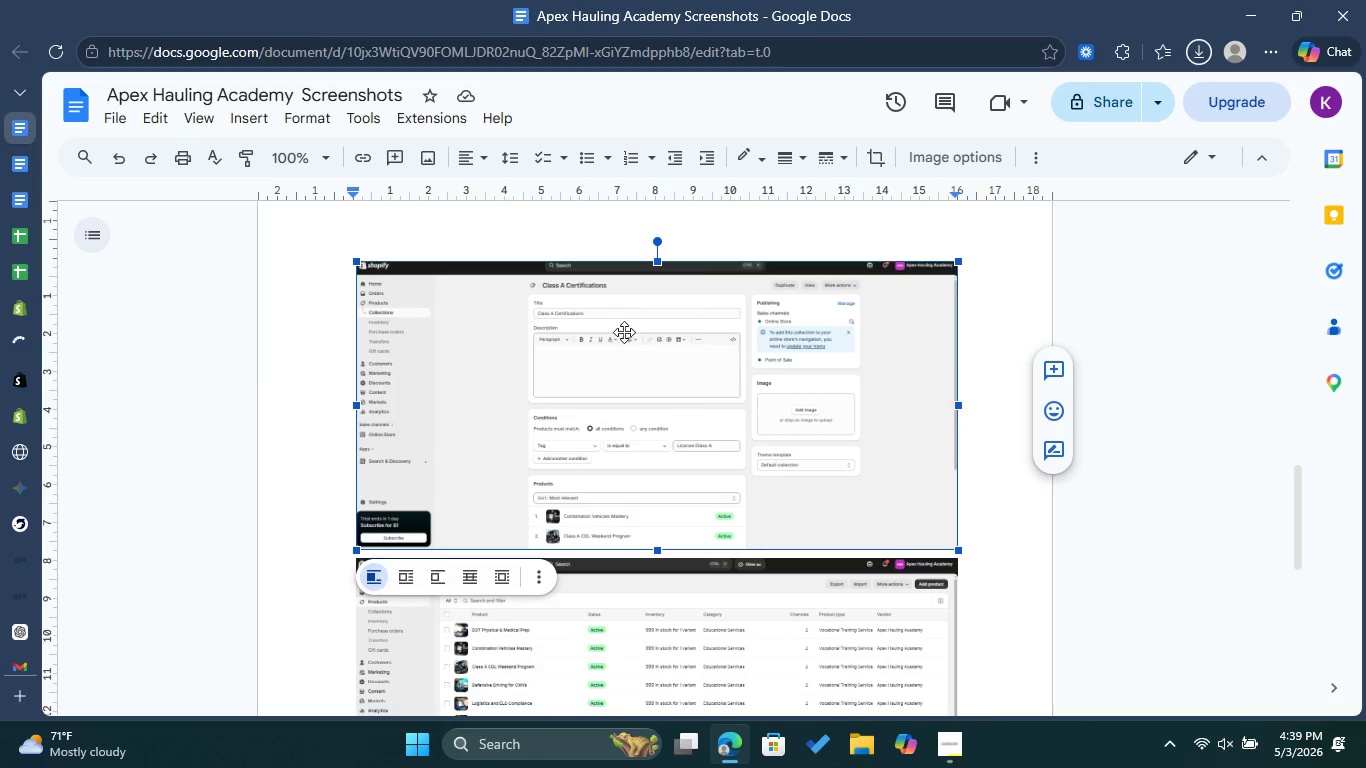 
left_click([598, 371])
 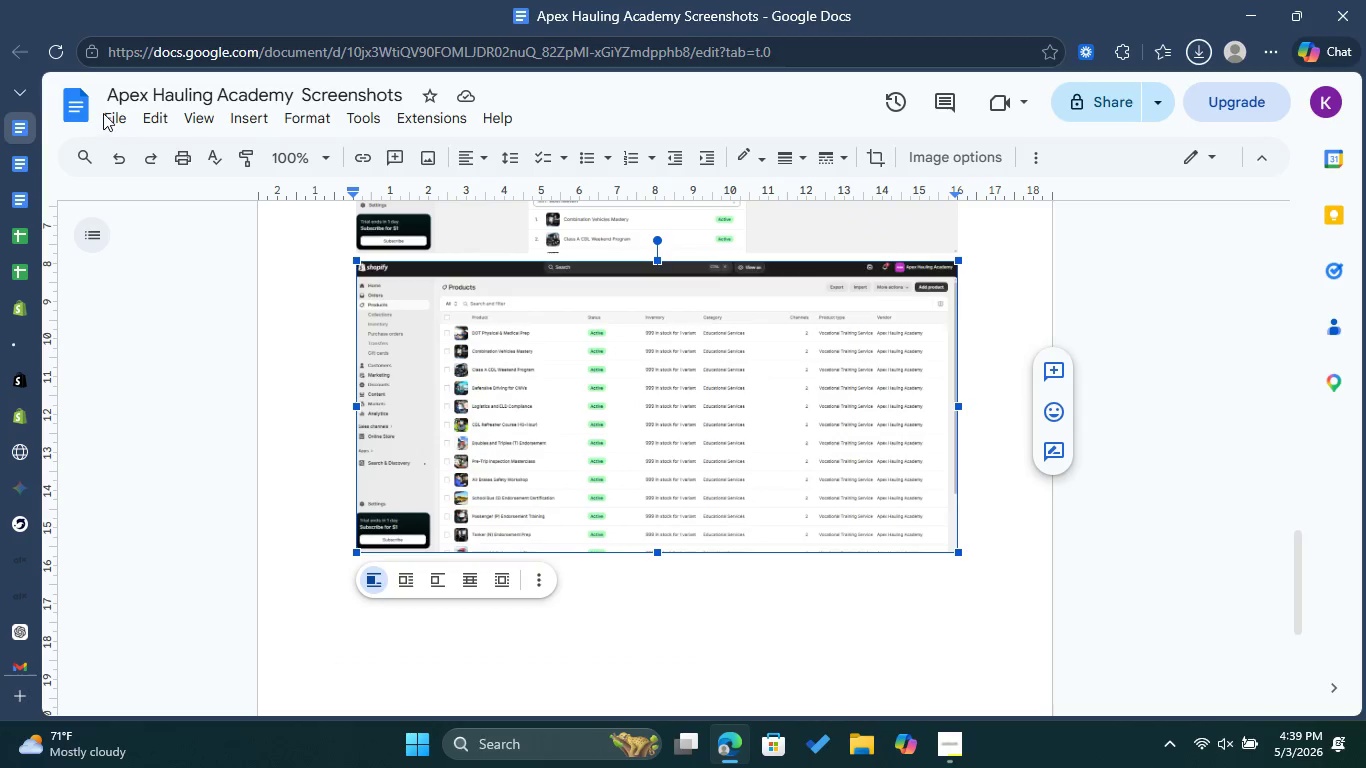 
scroll: coordinate [629, 394], scroll_direction: down, amount: 11.0
 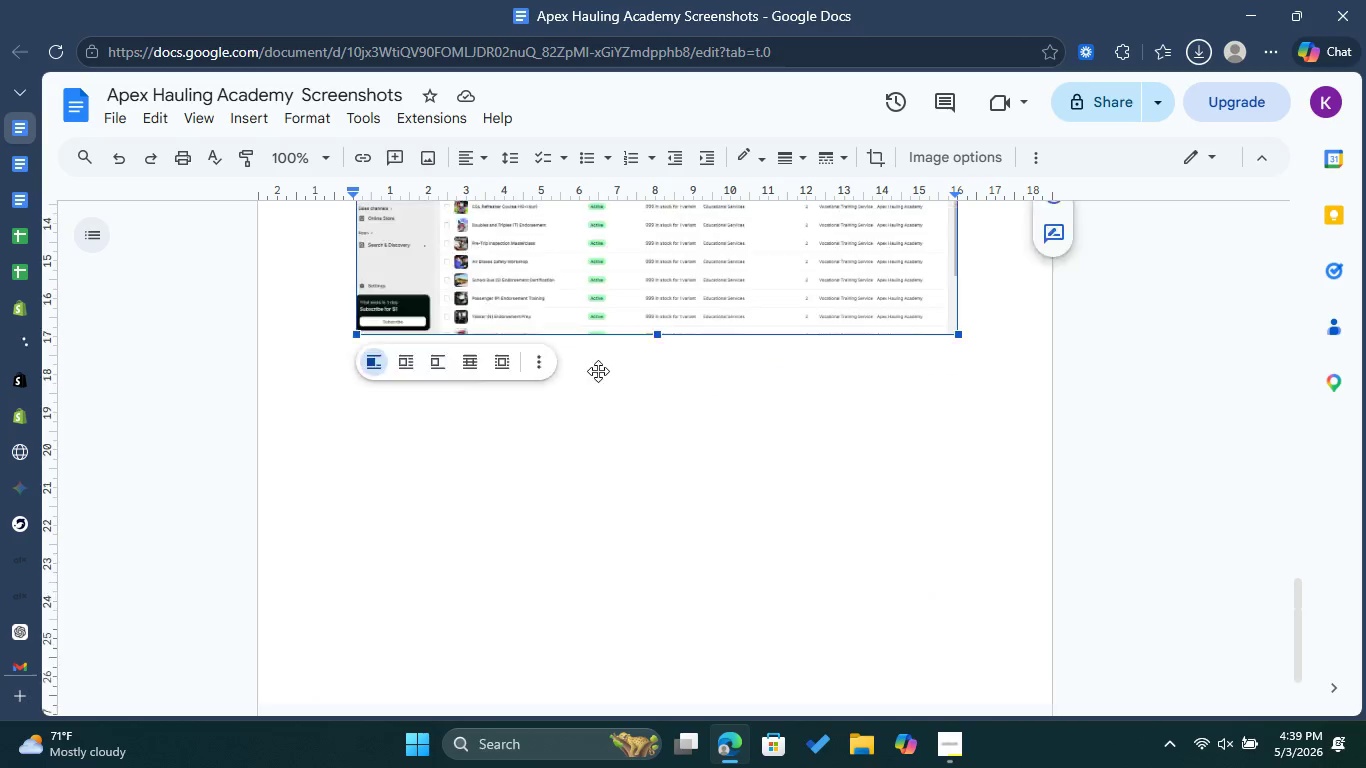 
left_click([103, 113])
 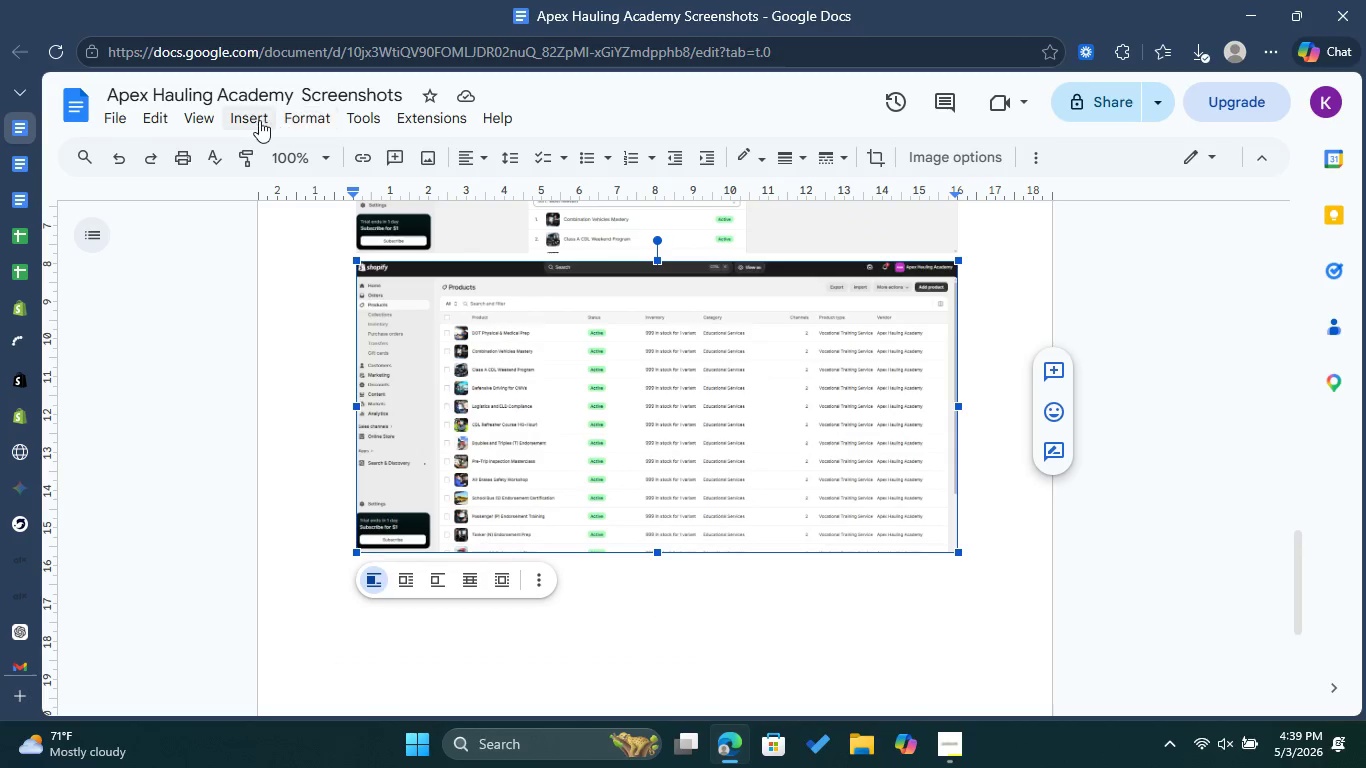 
left_click([258, 120])
 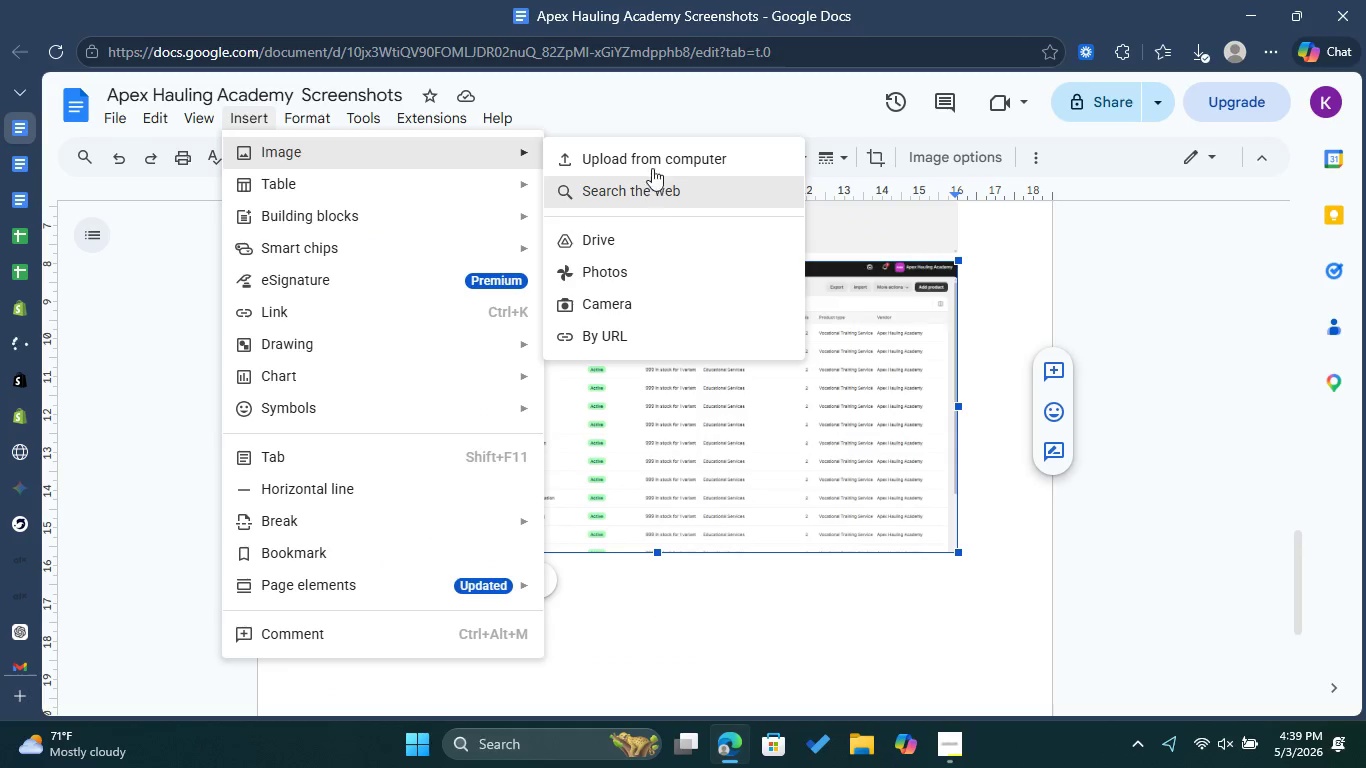 
left_click([656, 159])
 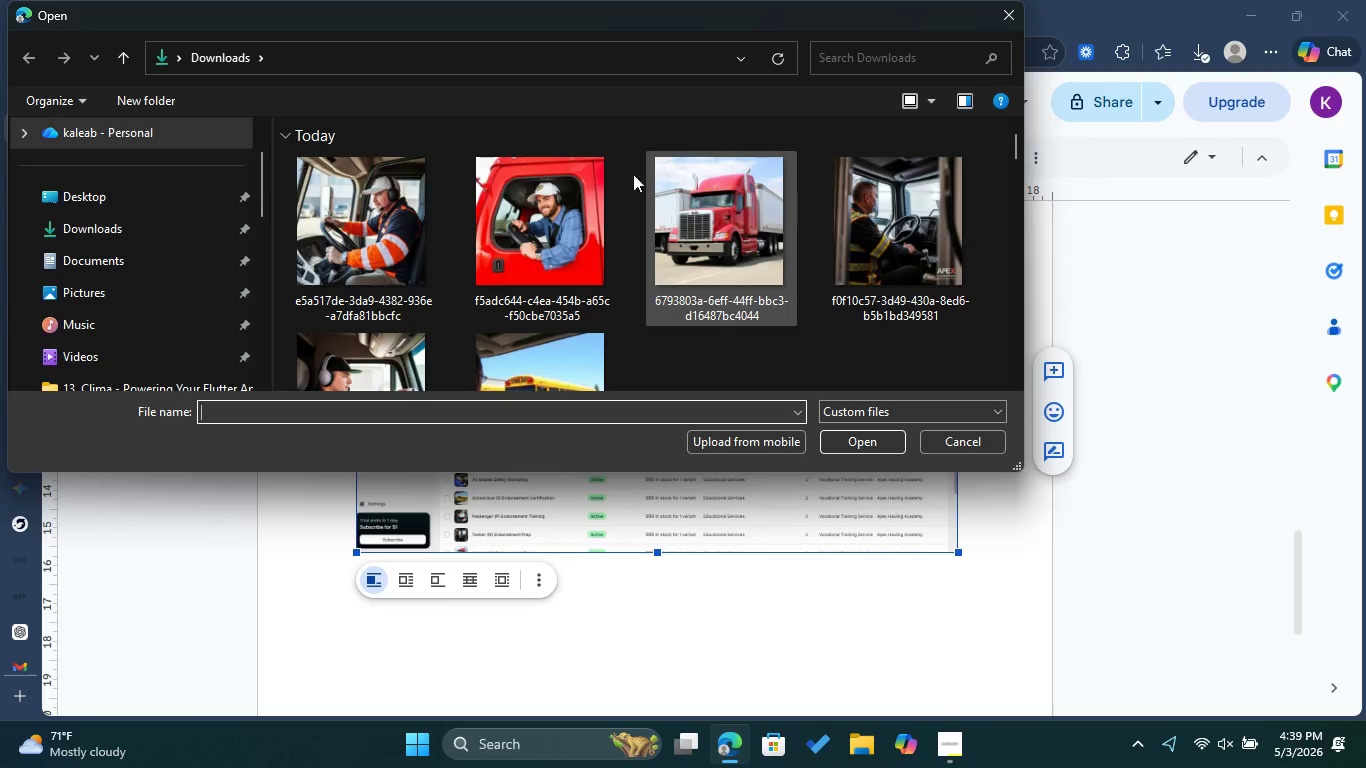 
left_click([373, 233])
 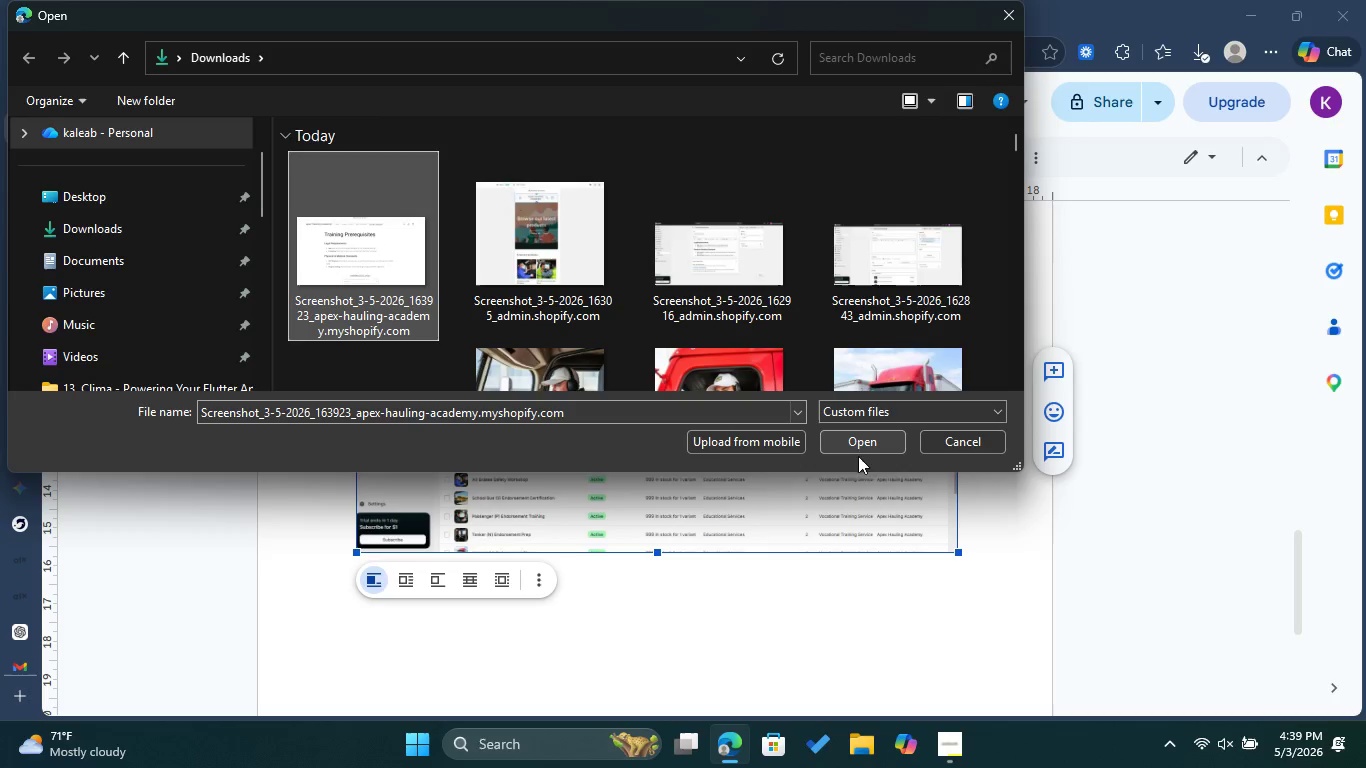 
left_click([858, 448])
 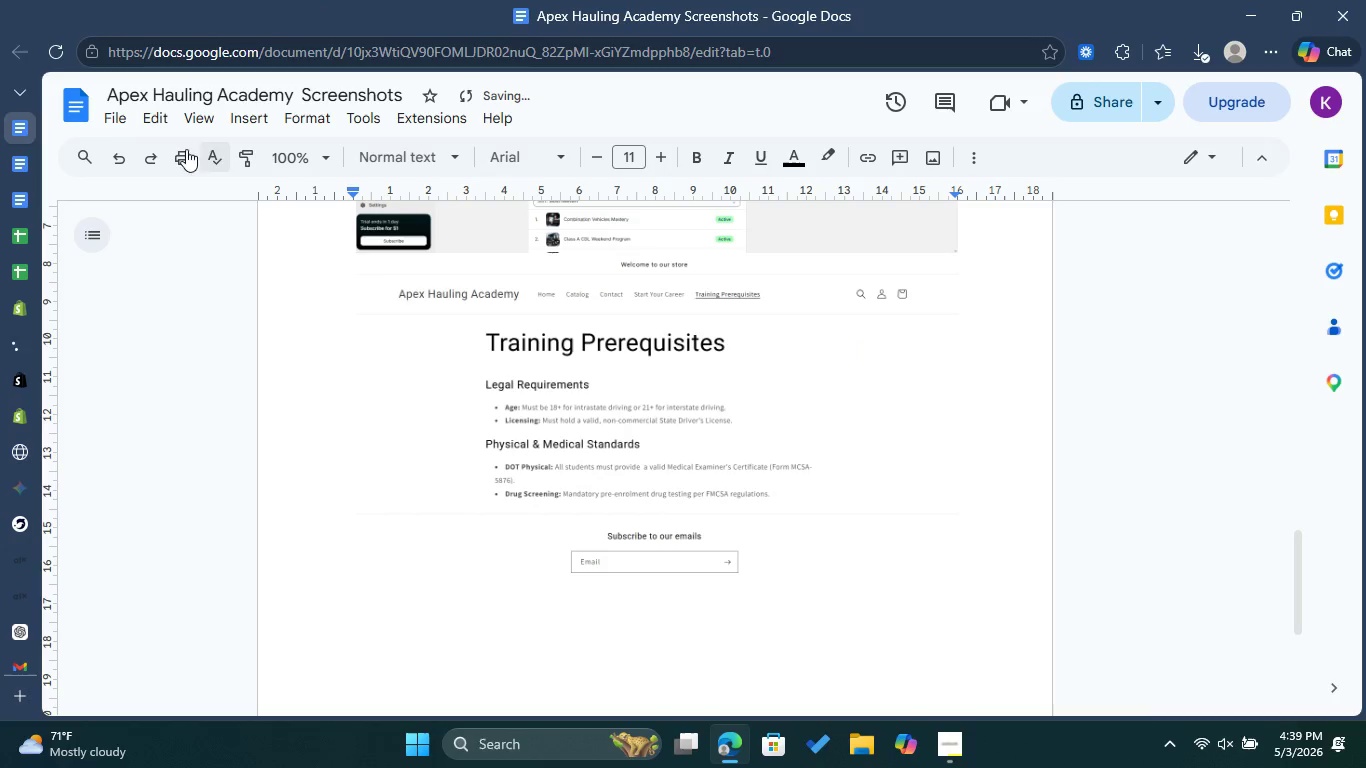 